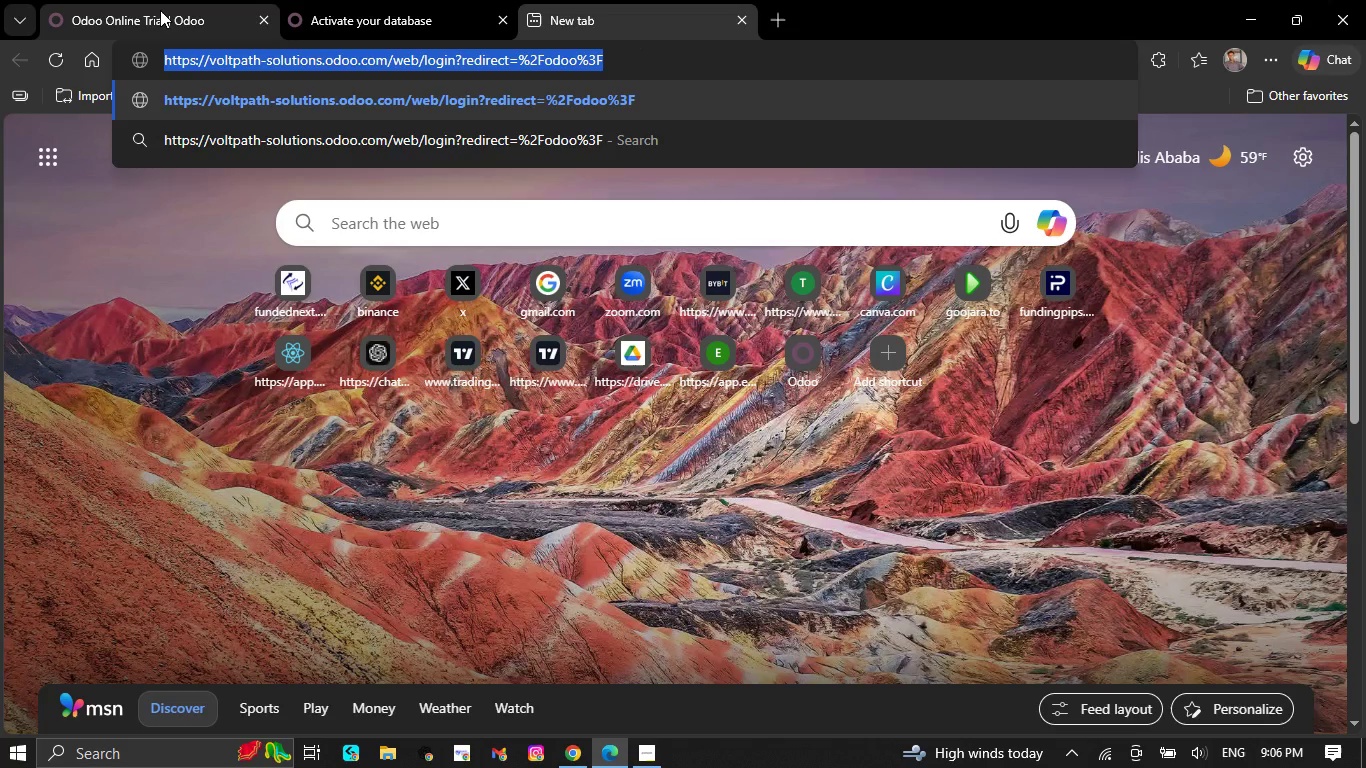 
key(Control+C)
 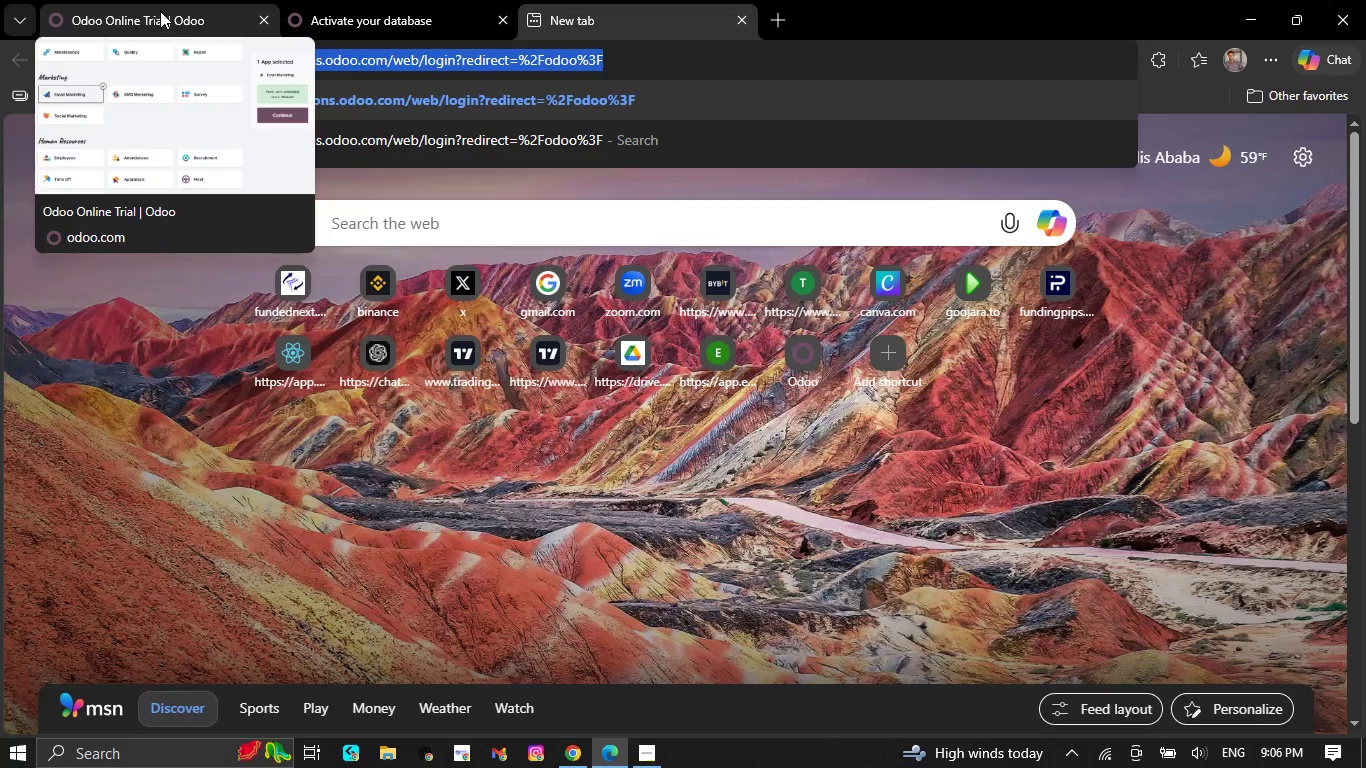 
key(NumpadEnter)
 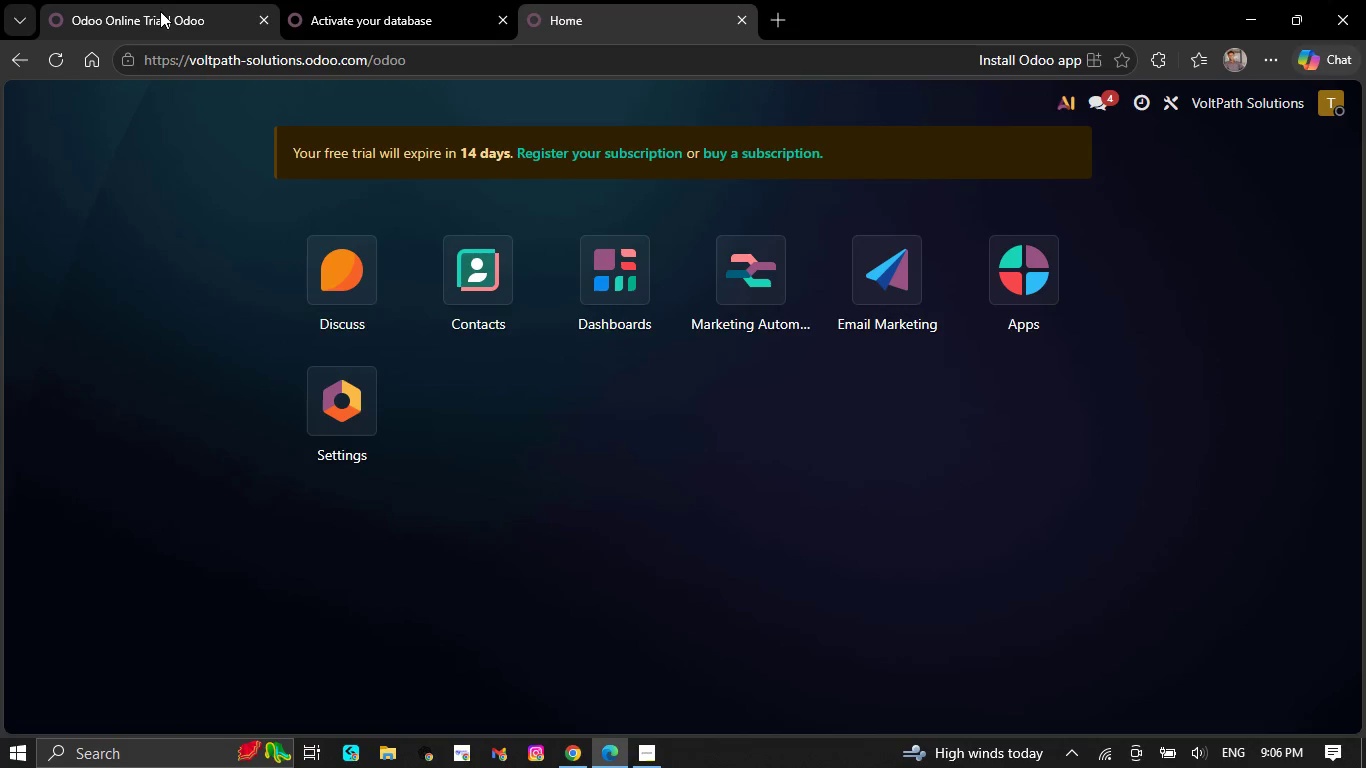 
wait(11.38)
 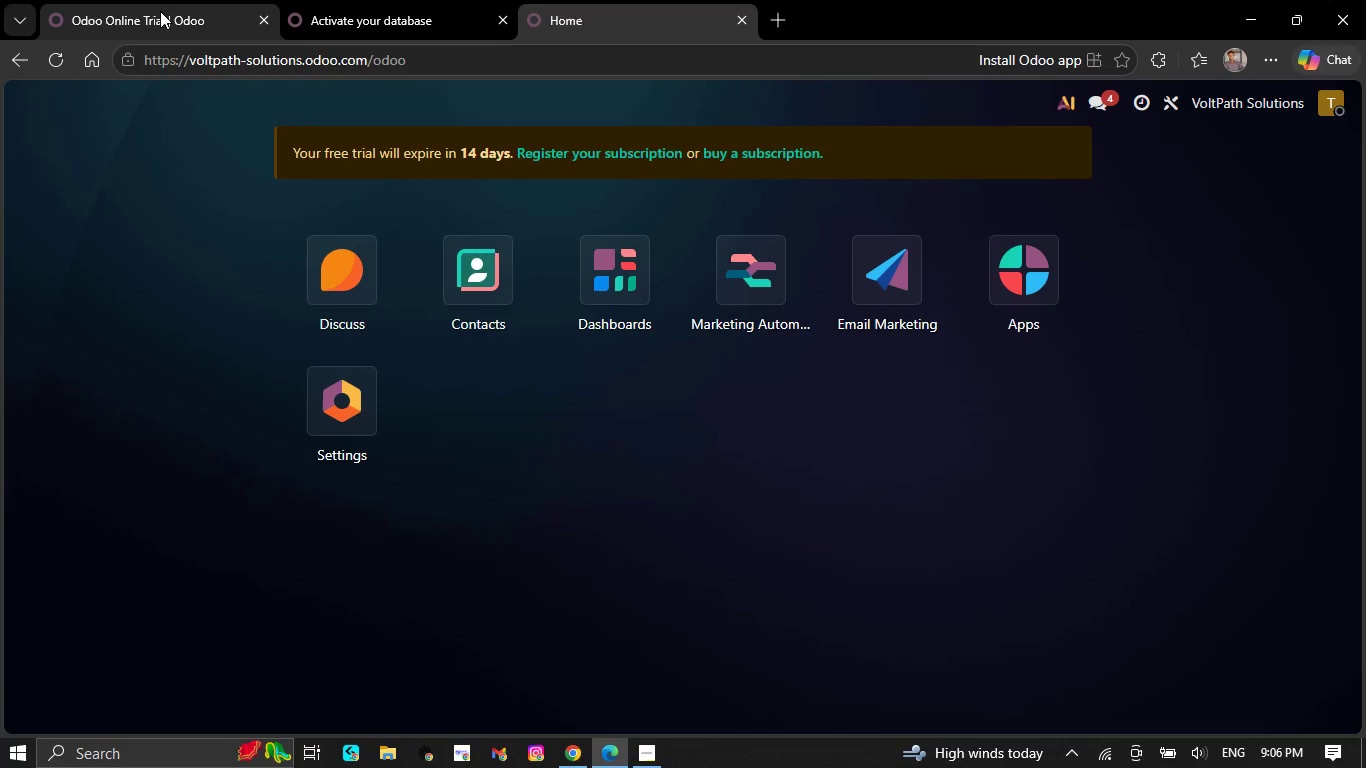 
left_click([391, 6])
 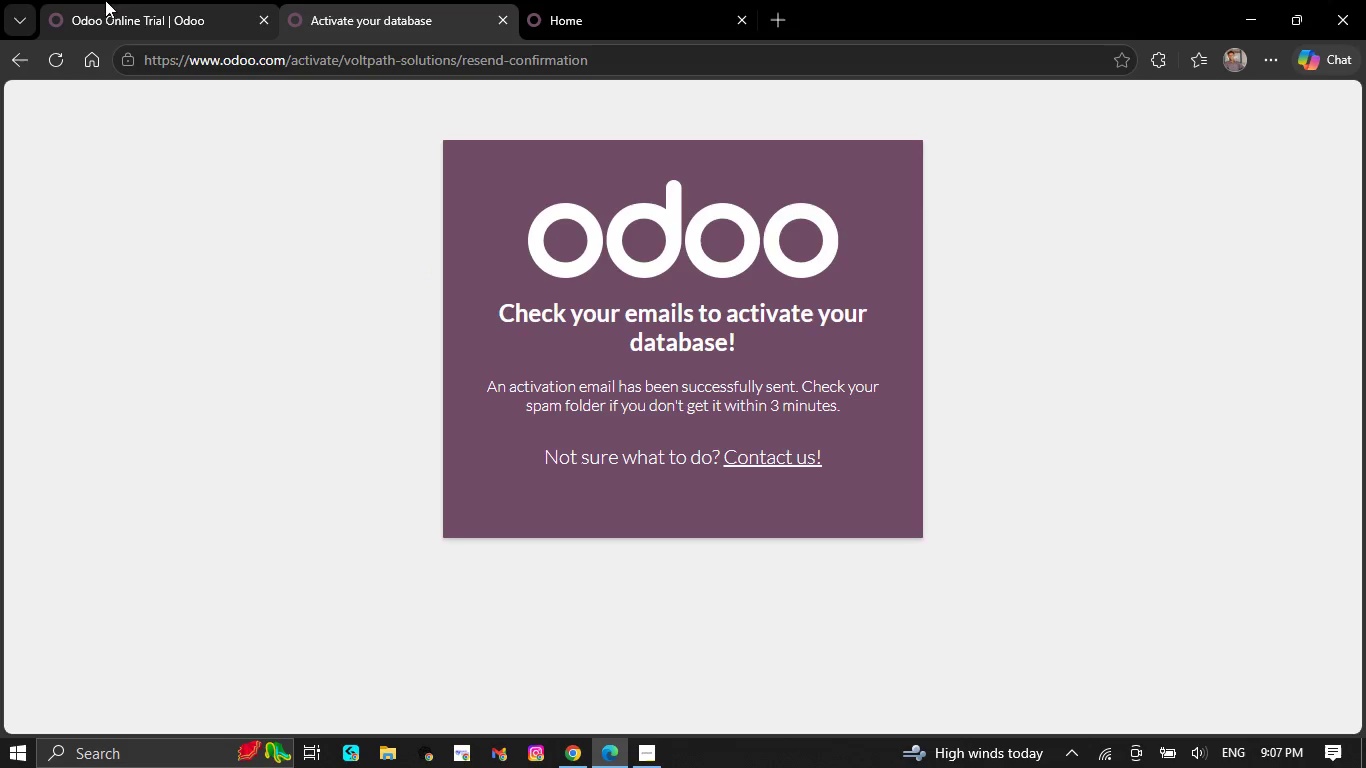 
left_click([127, 0])
 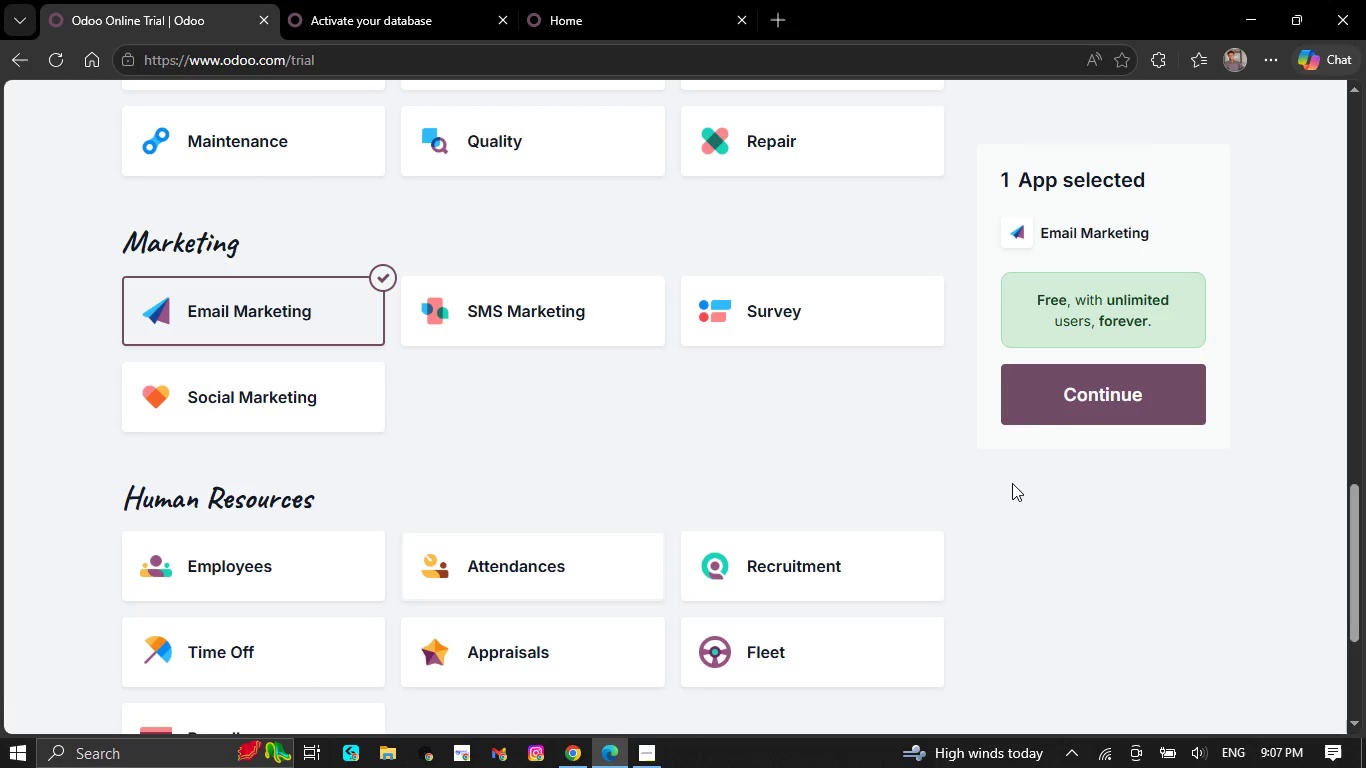 
left_click([1036, 400])
 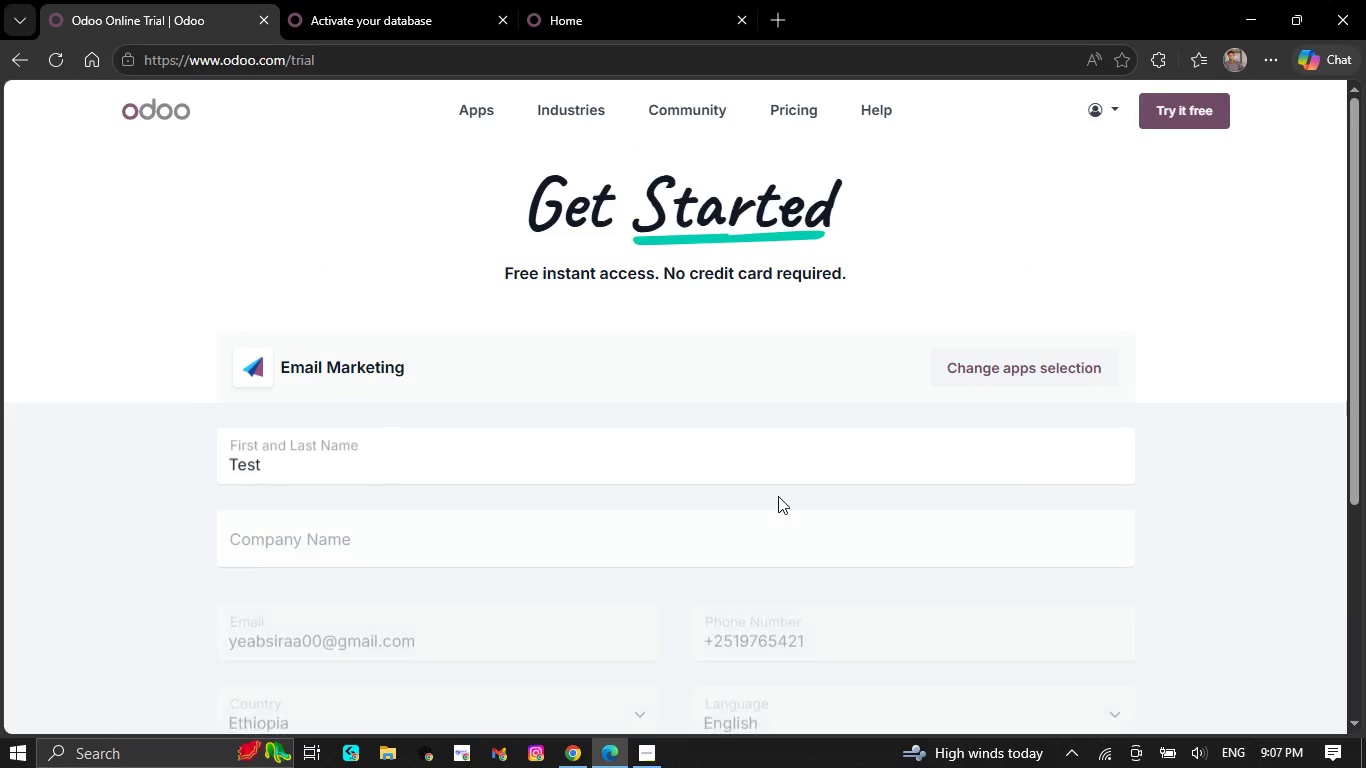 
left_click([612, 511])
 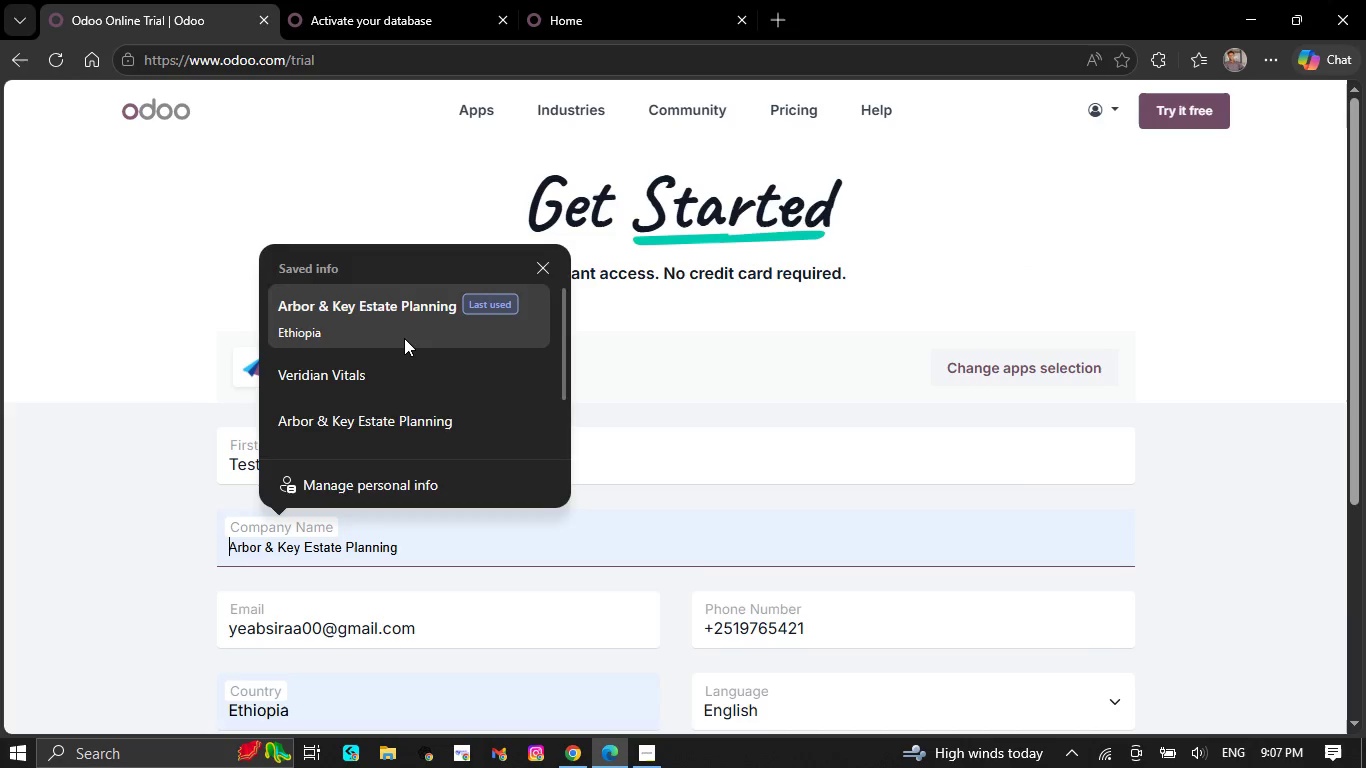 
left_click([404, 338])
 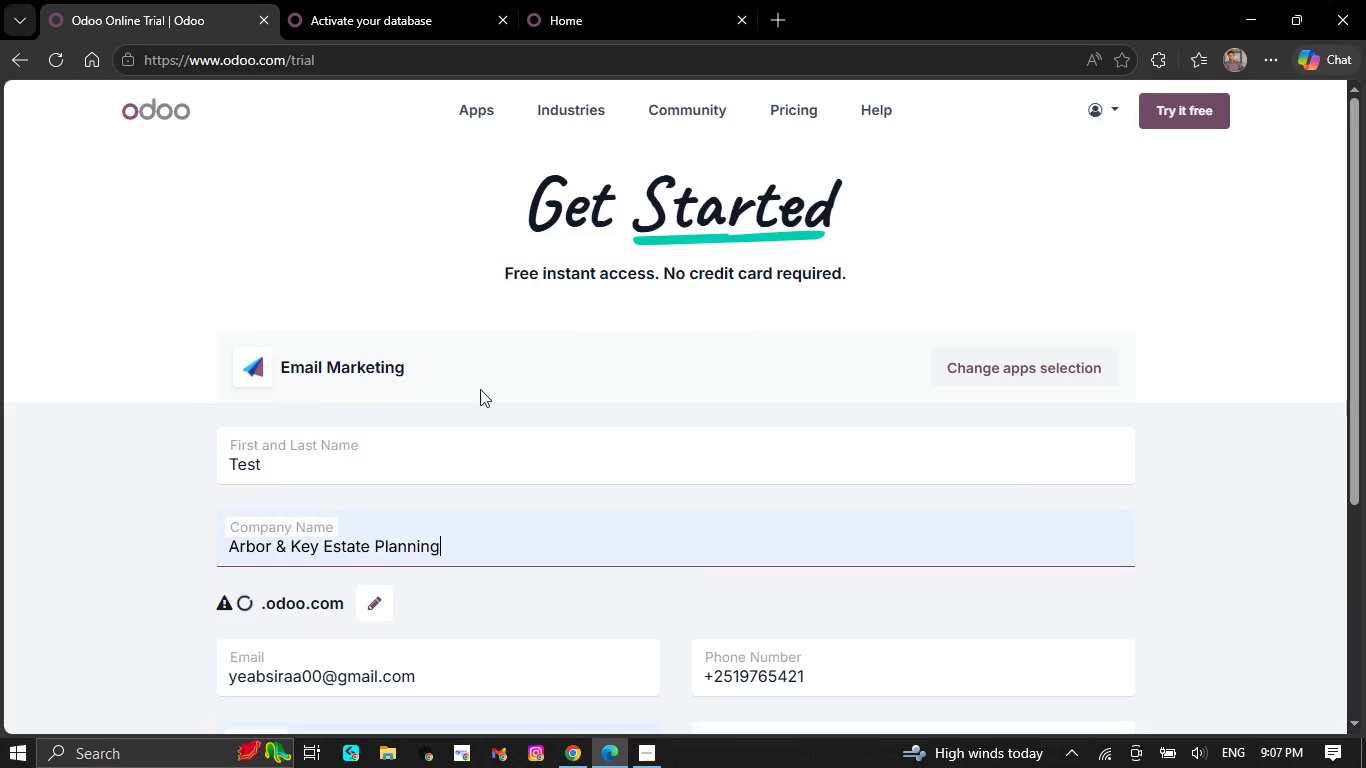 
scroll: coordinate [529, 478], scroll_direction: down, amount: 6.0
 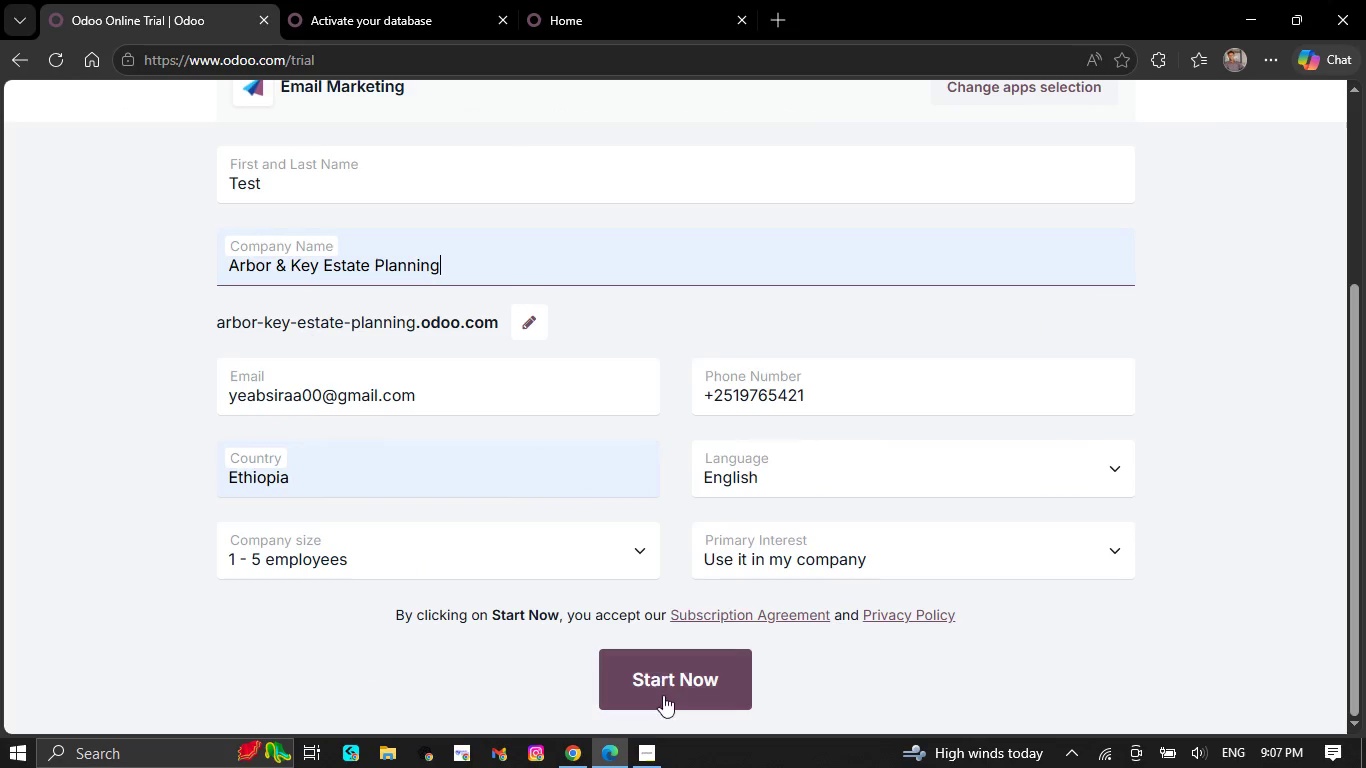 
left_click([663, 695])
 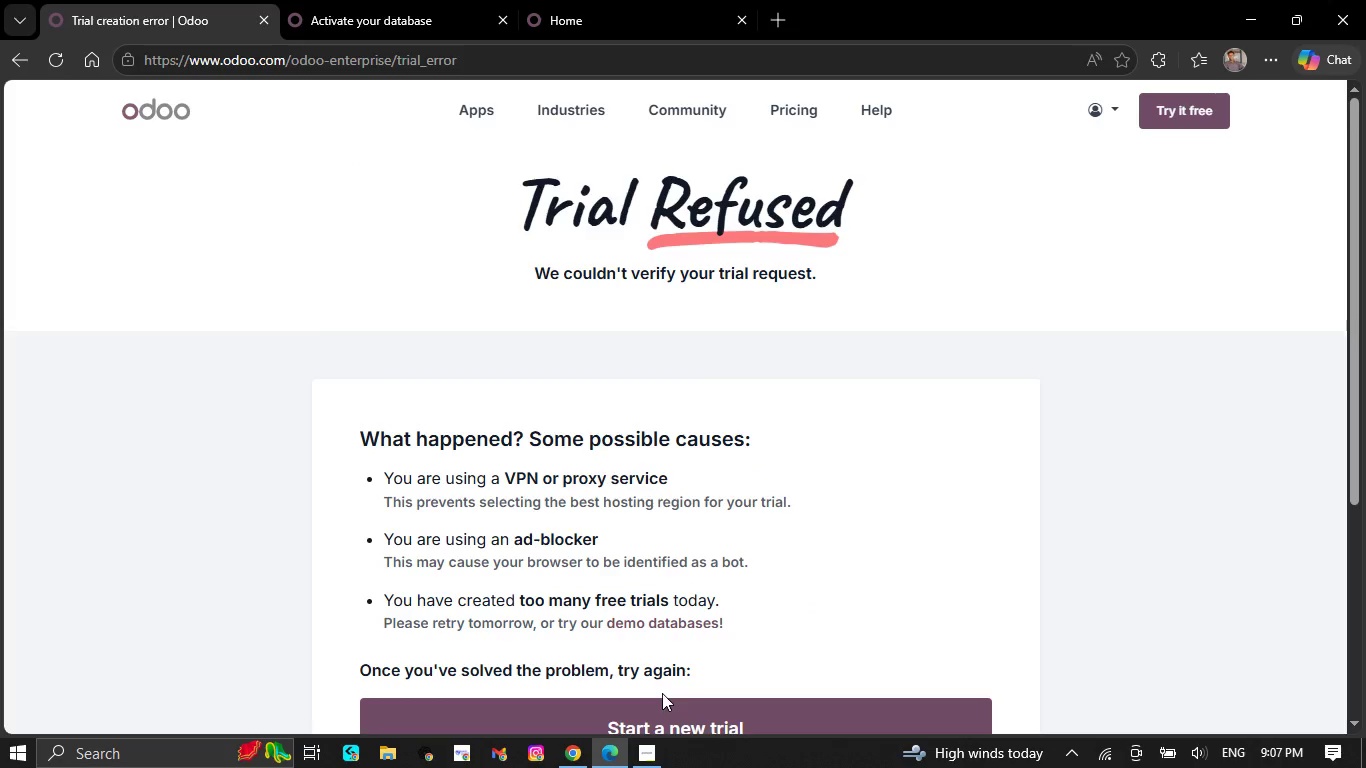 
left_click([624, 0])
 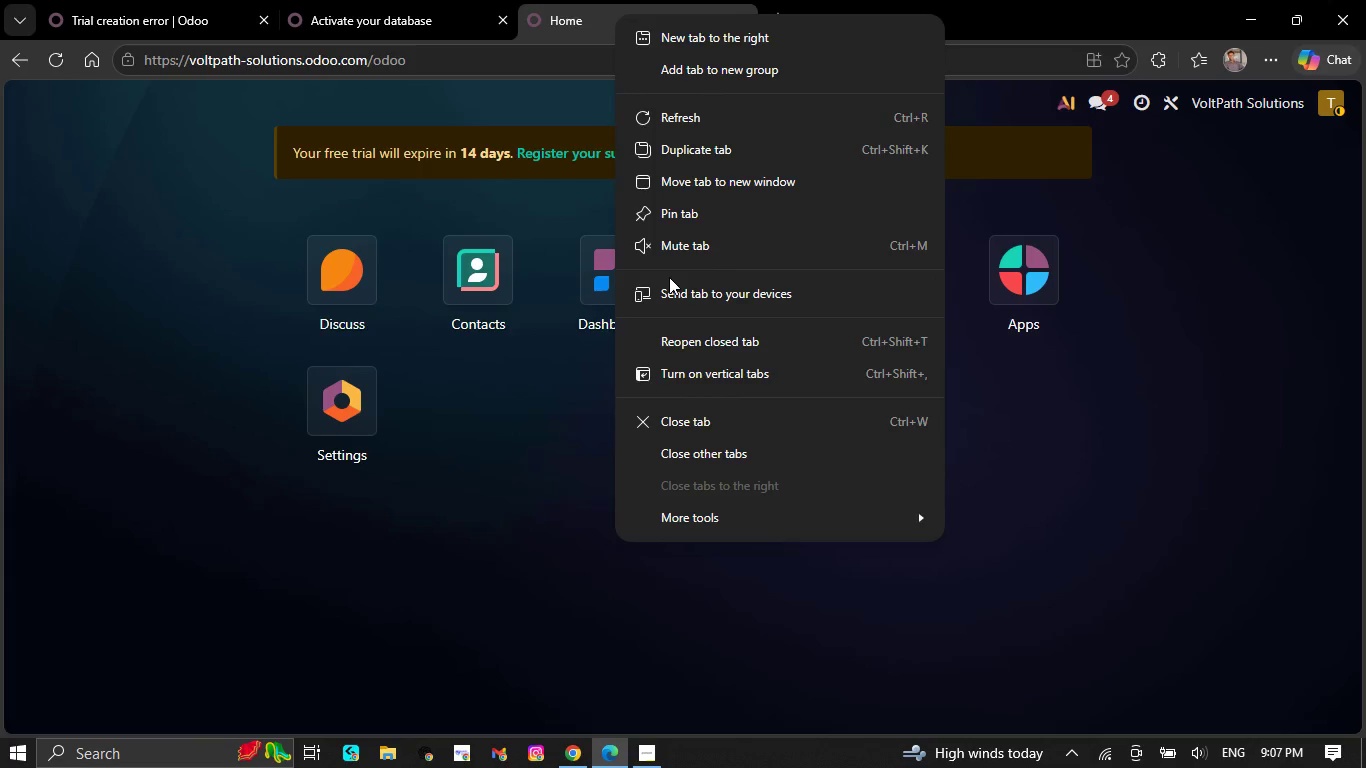 
wait(7.81)
 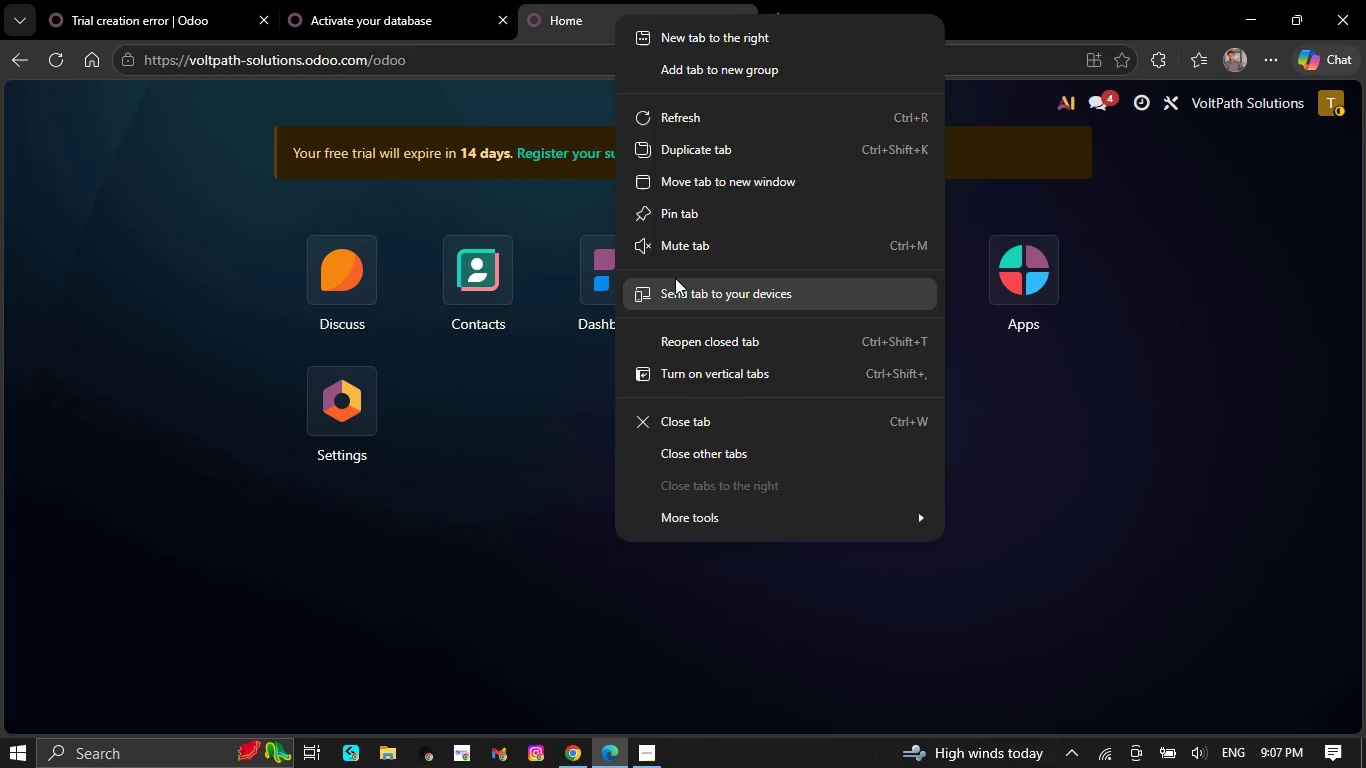 
left_click([660, 202])
 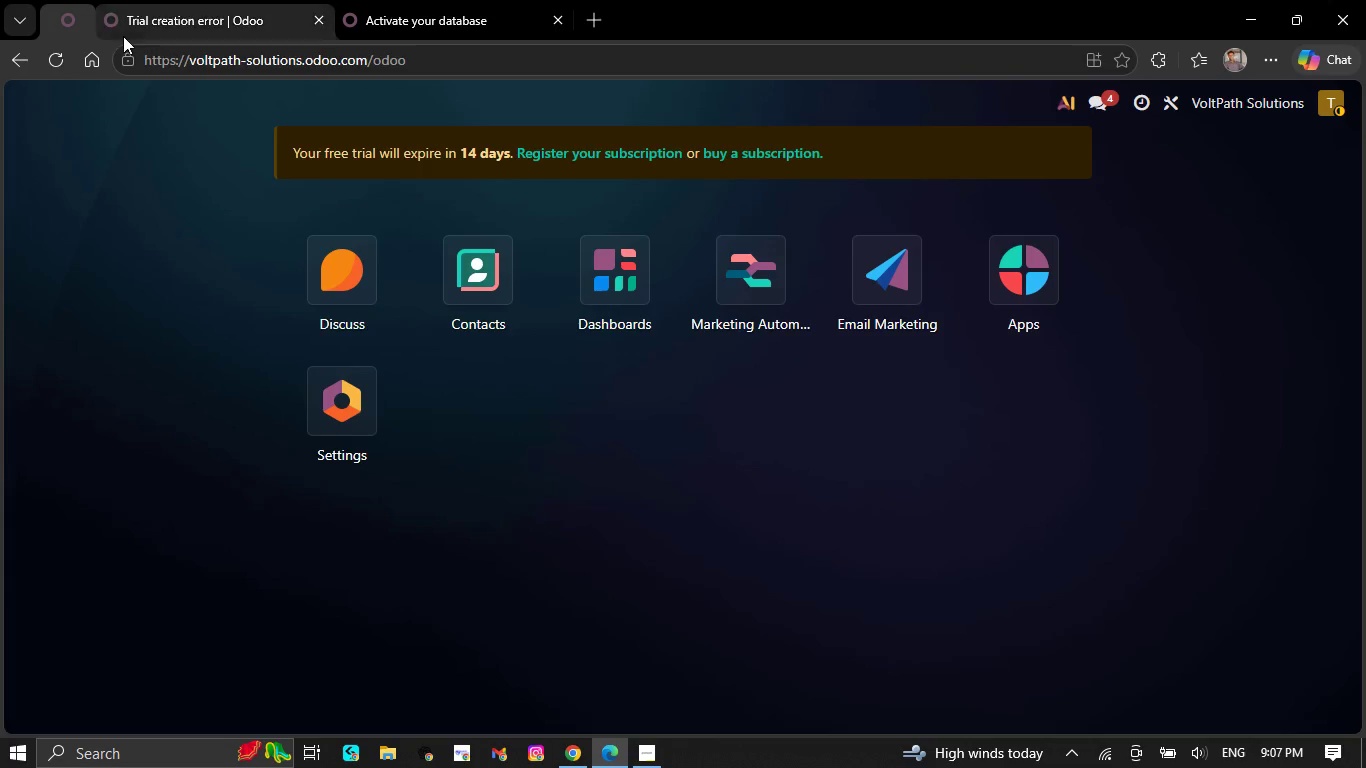 
right_click([75, 25])
 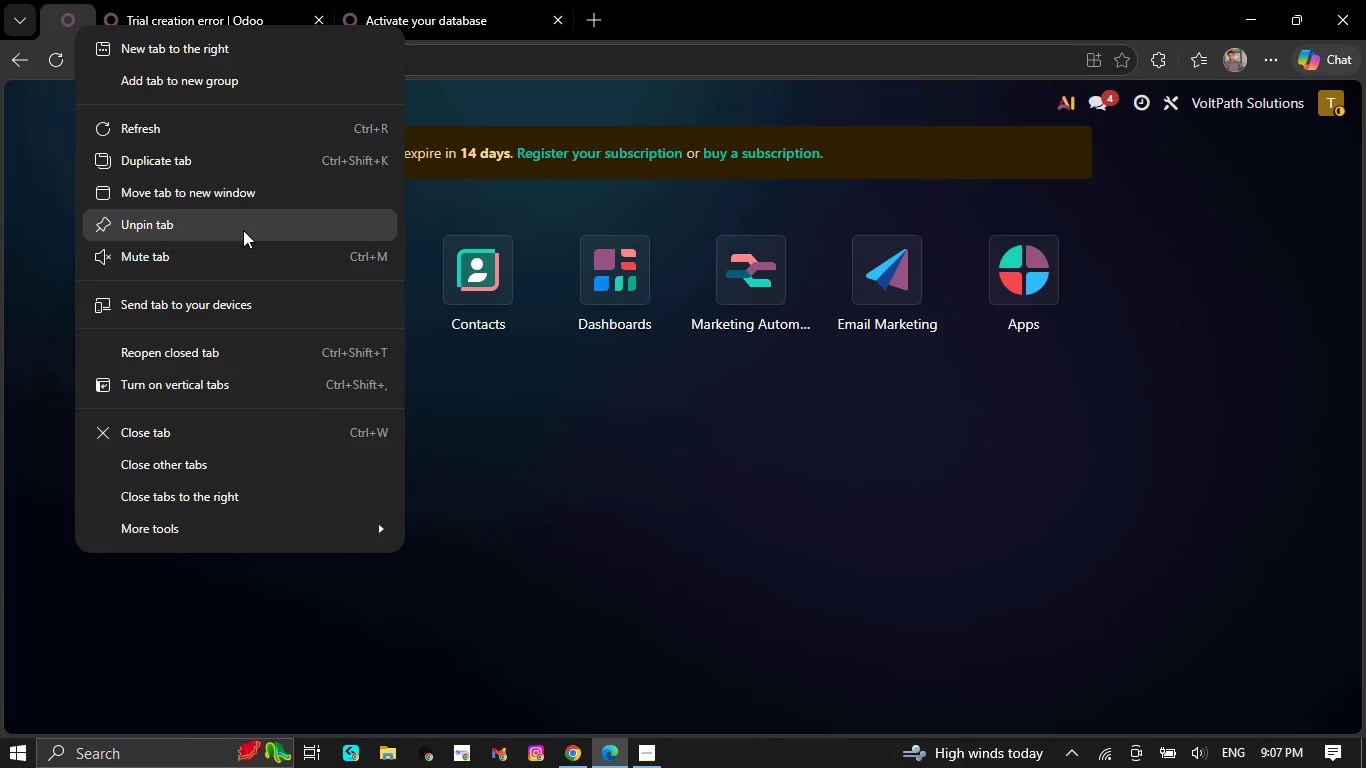 
left_click([243, 230])
 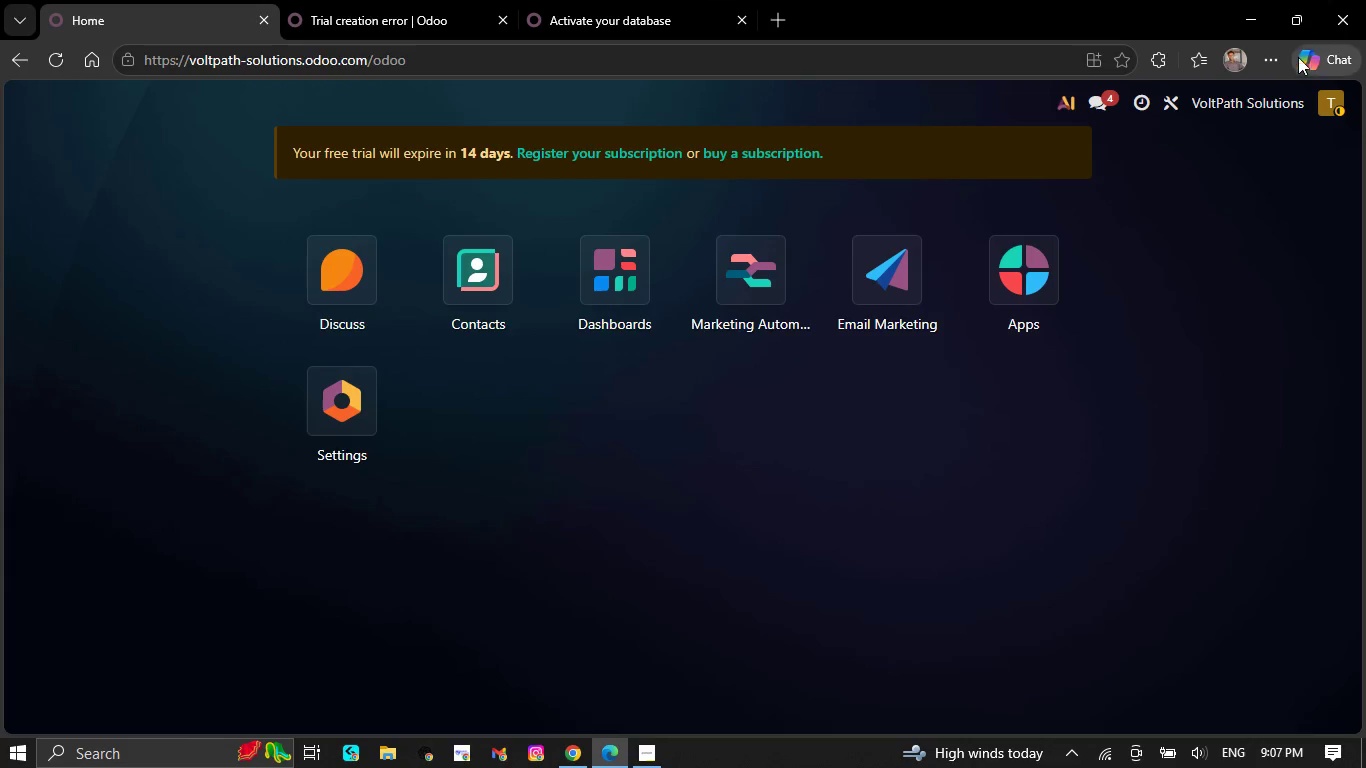 
left_click([1271, 59])
 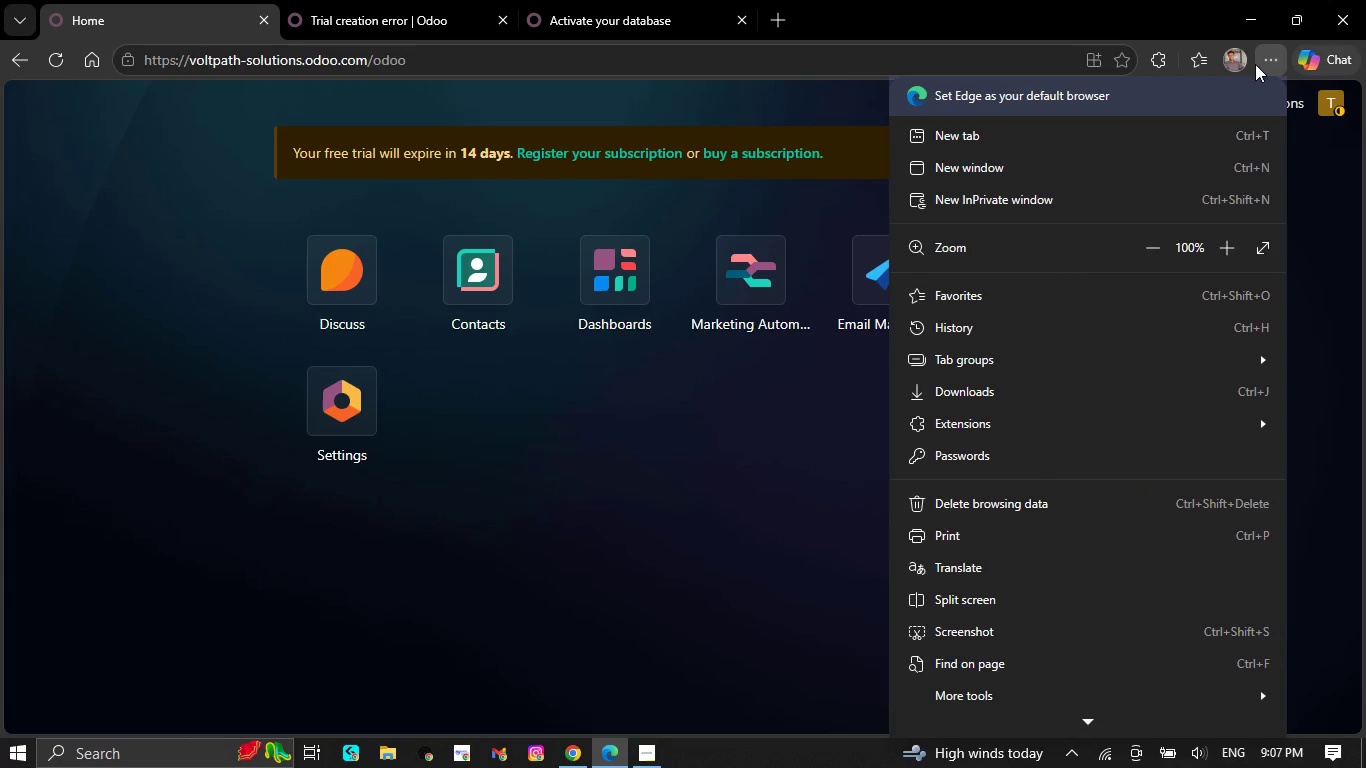 
left_click([634, 433])
 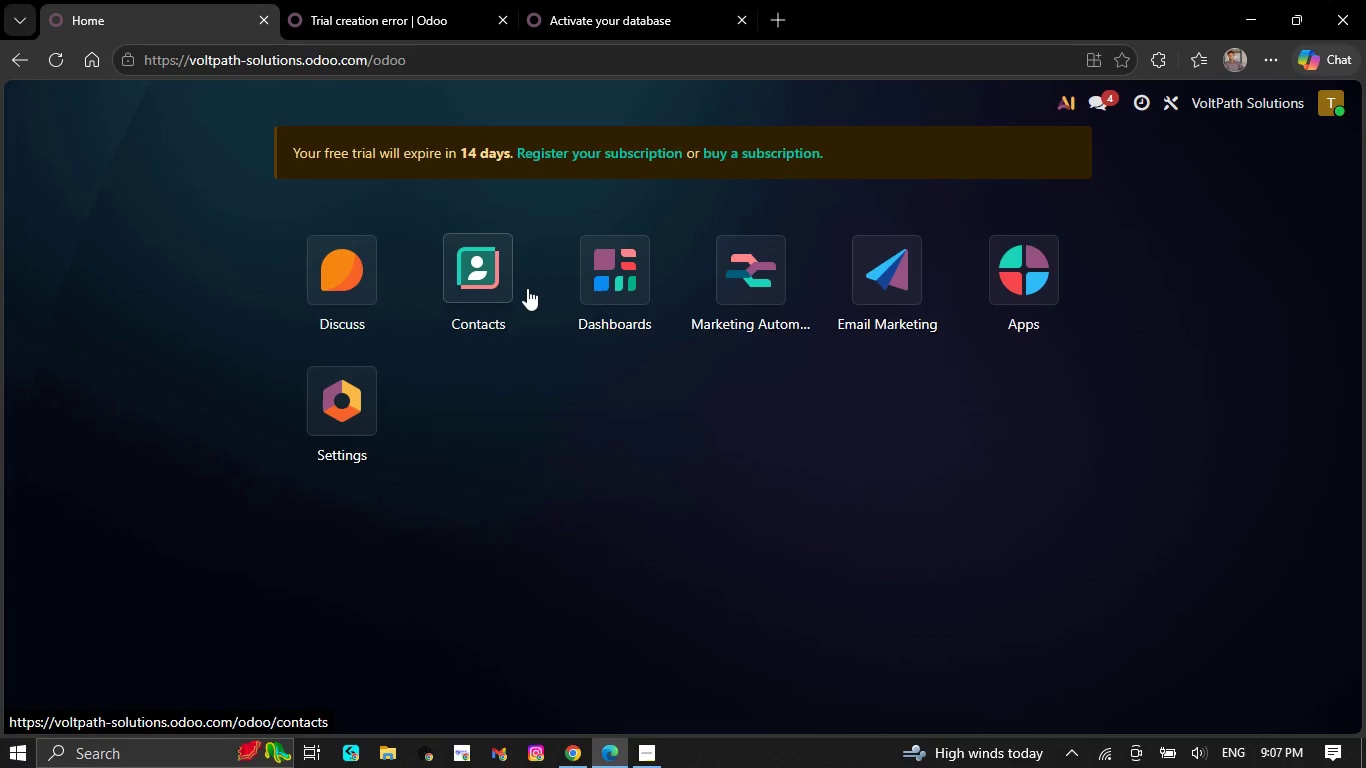 
left_click([506, 288])
 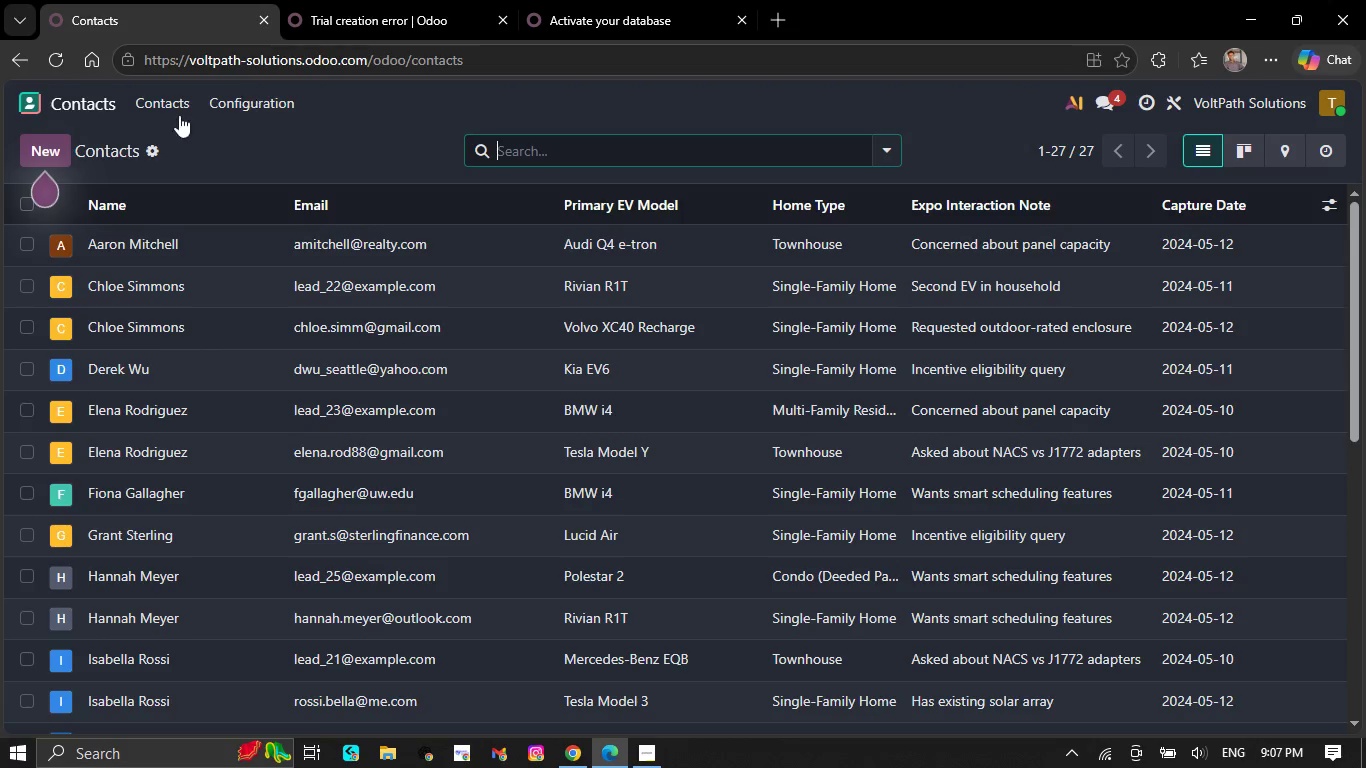 
left_click([16, 54])
 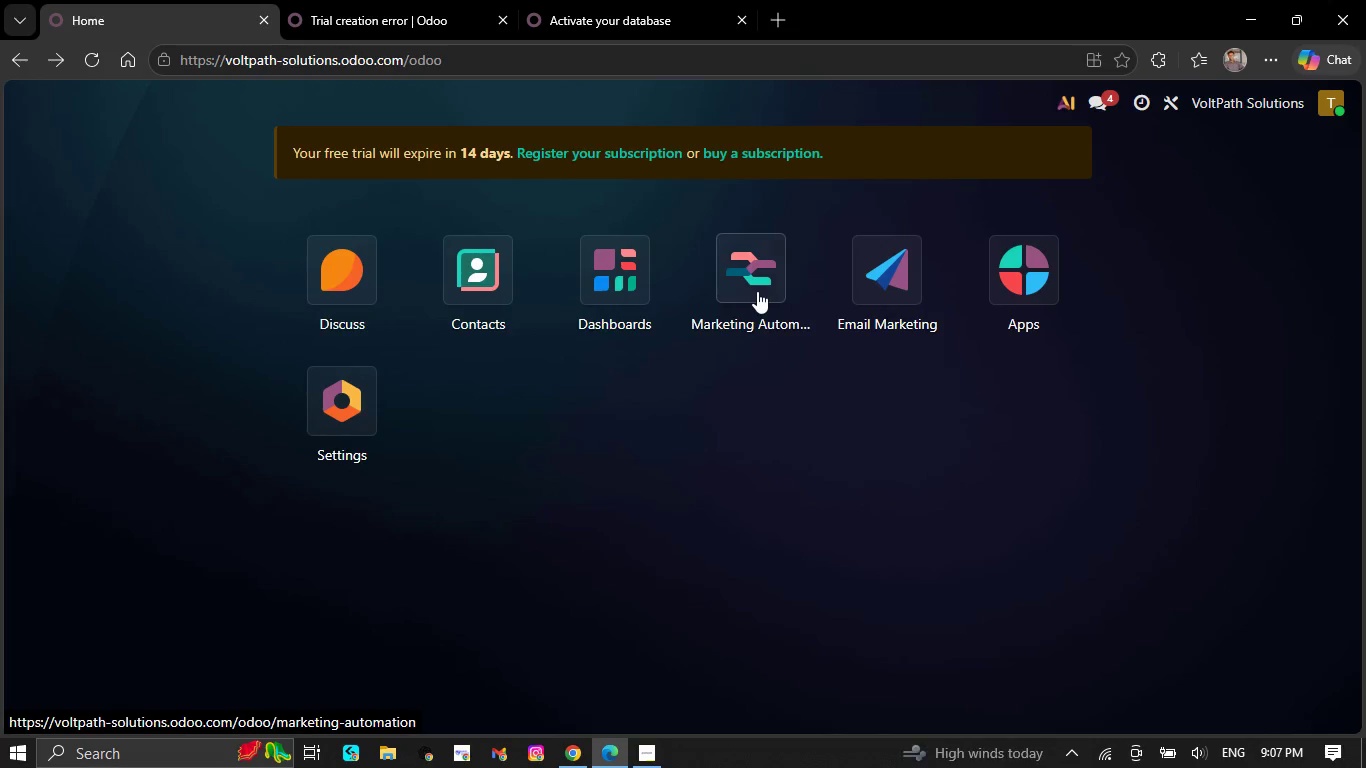 
left_click([769, 288])
 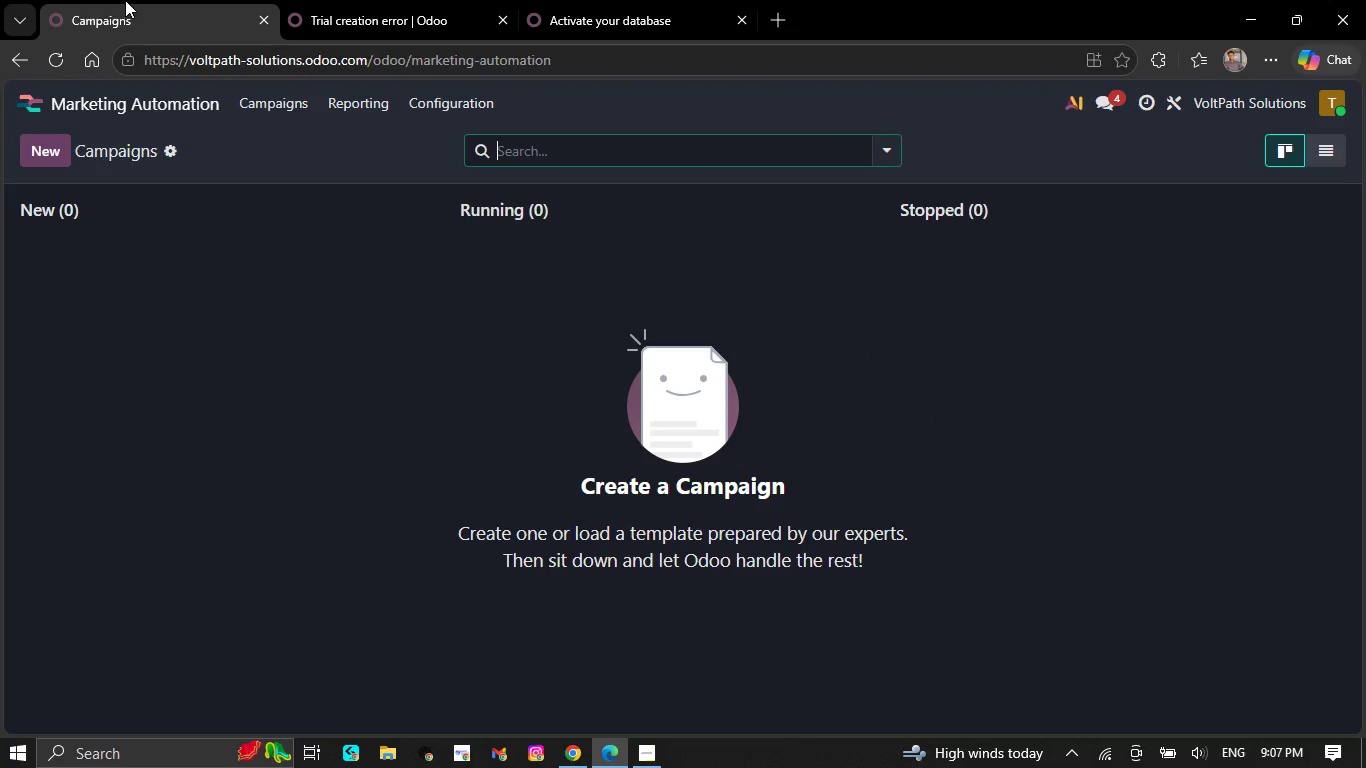 
wait(5.14)
 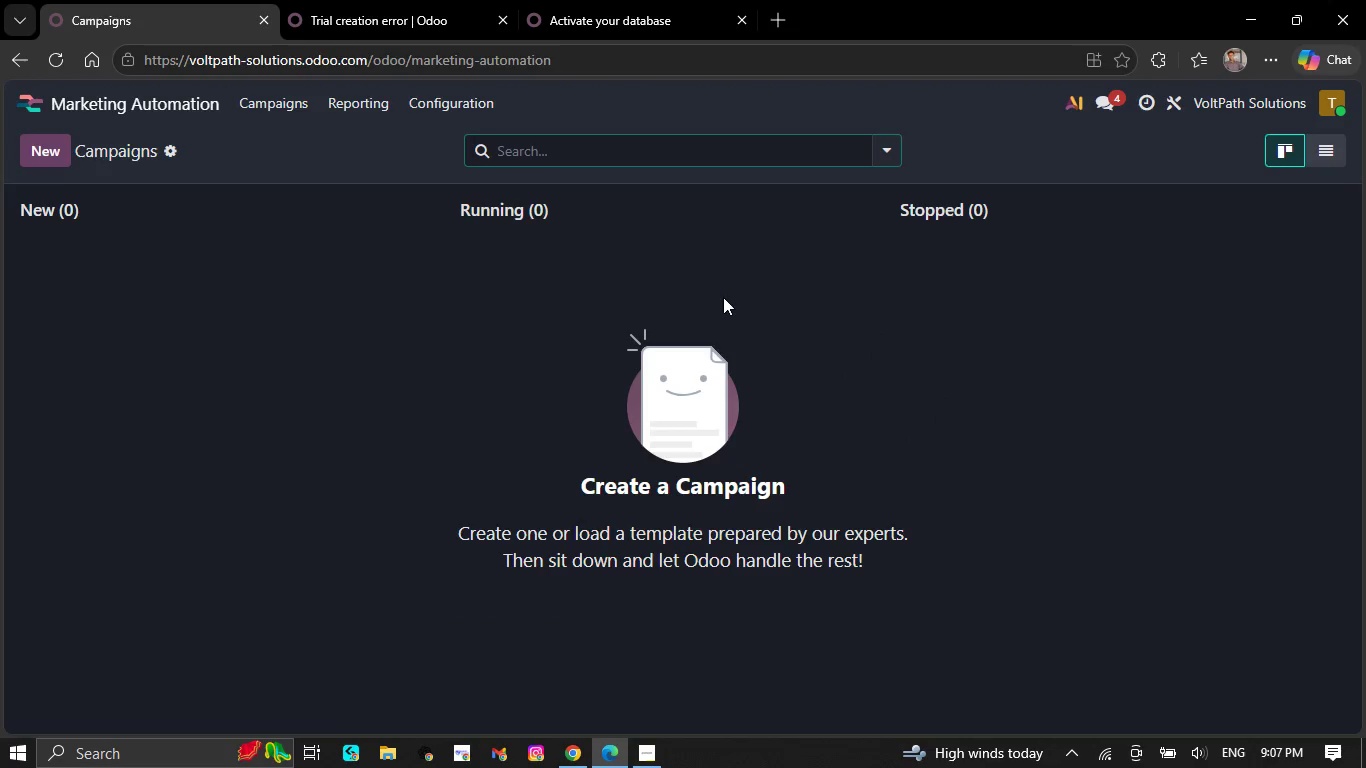 
left_click([22, 58])
 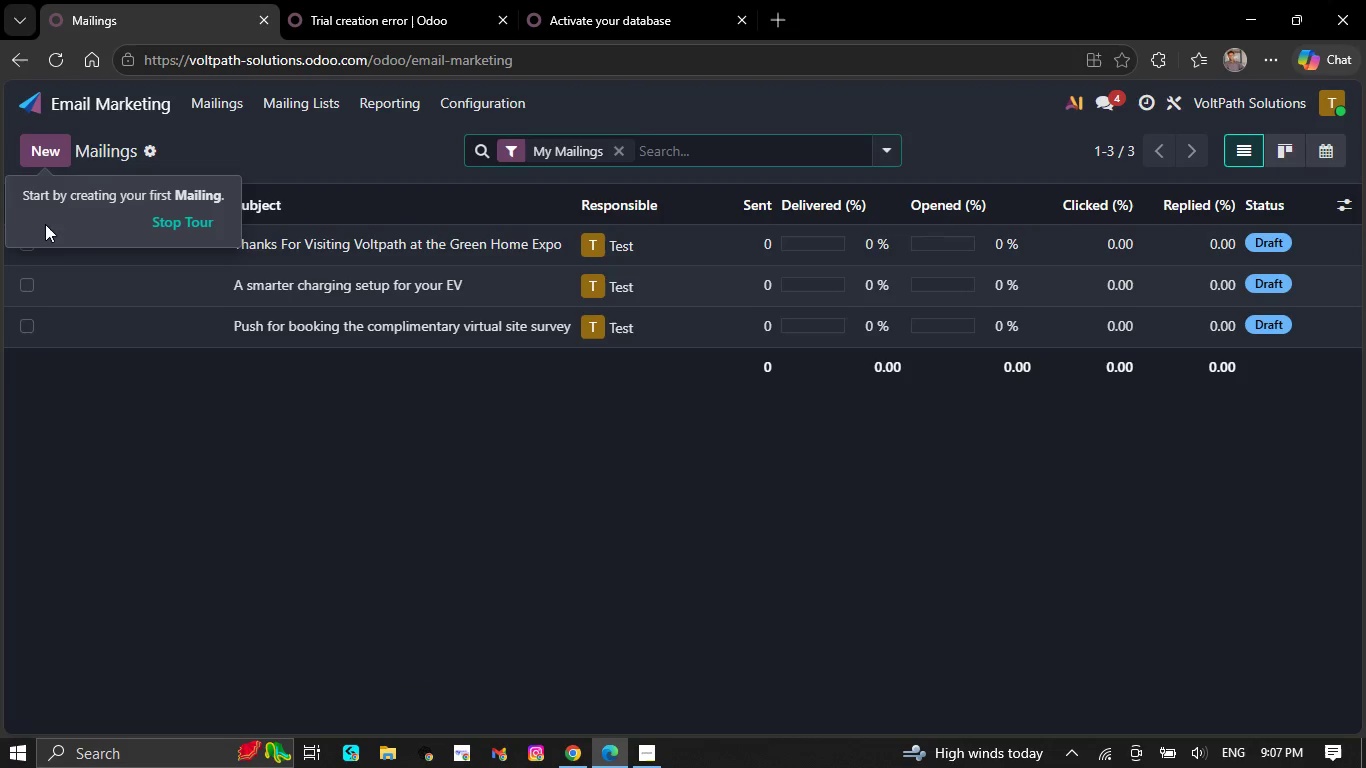 
left_click([190, 223])
 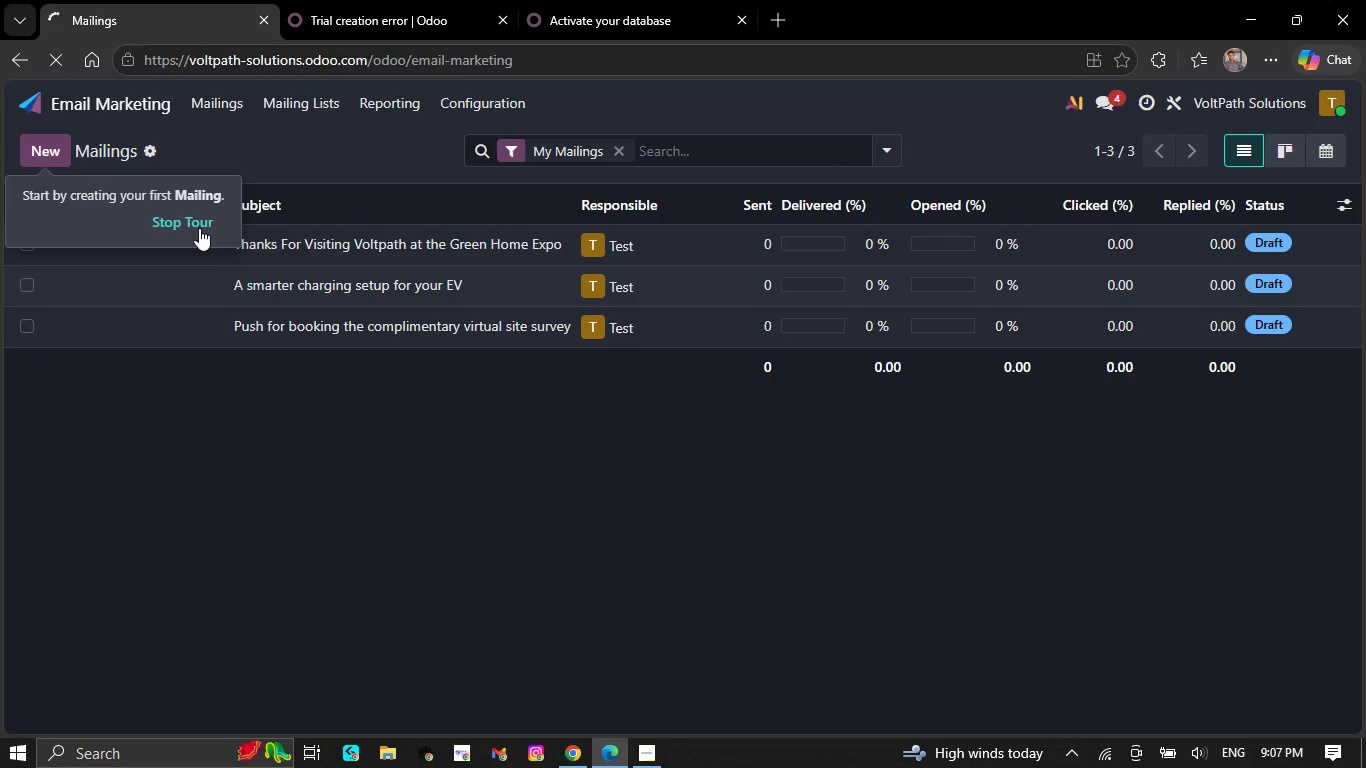 
left_click([203, 225])
 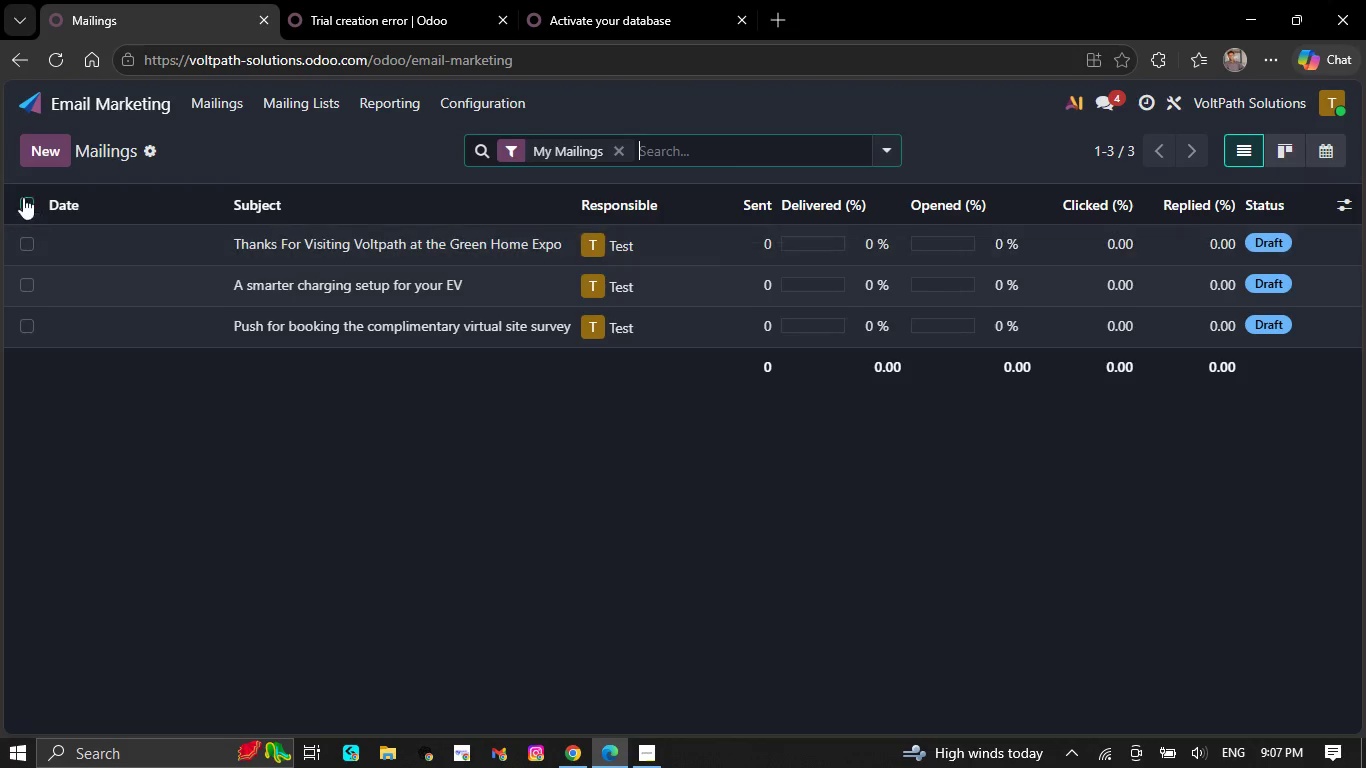 
left_click([25, 194])
 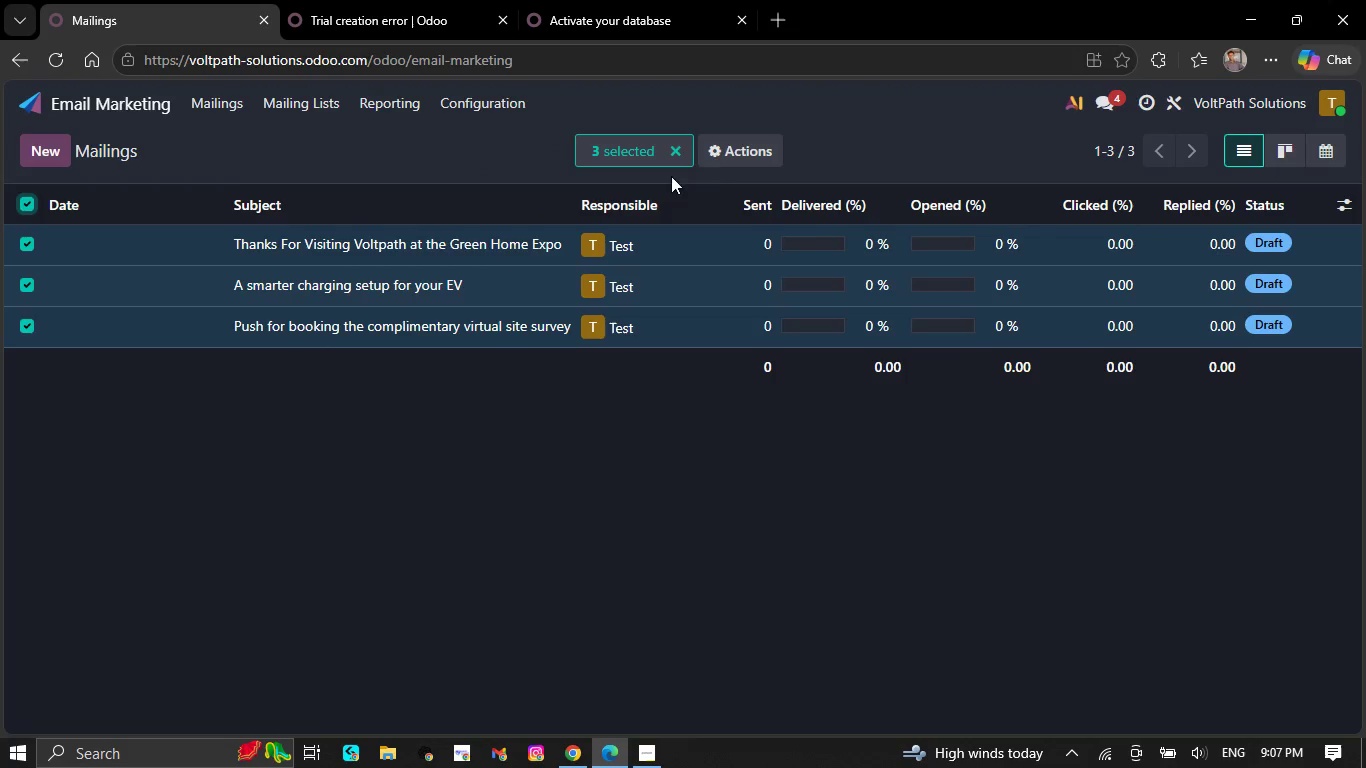 
left_click([711, 156])
 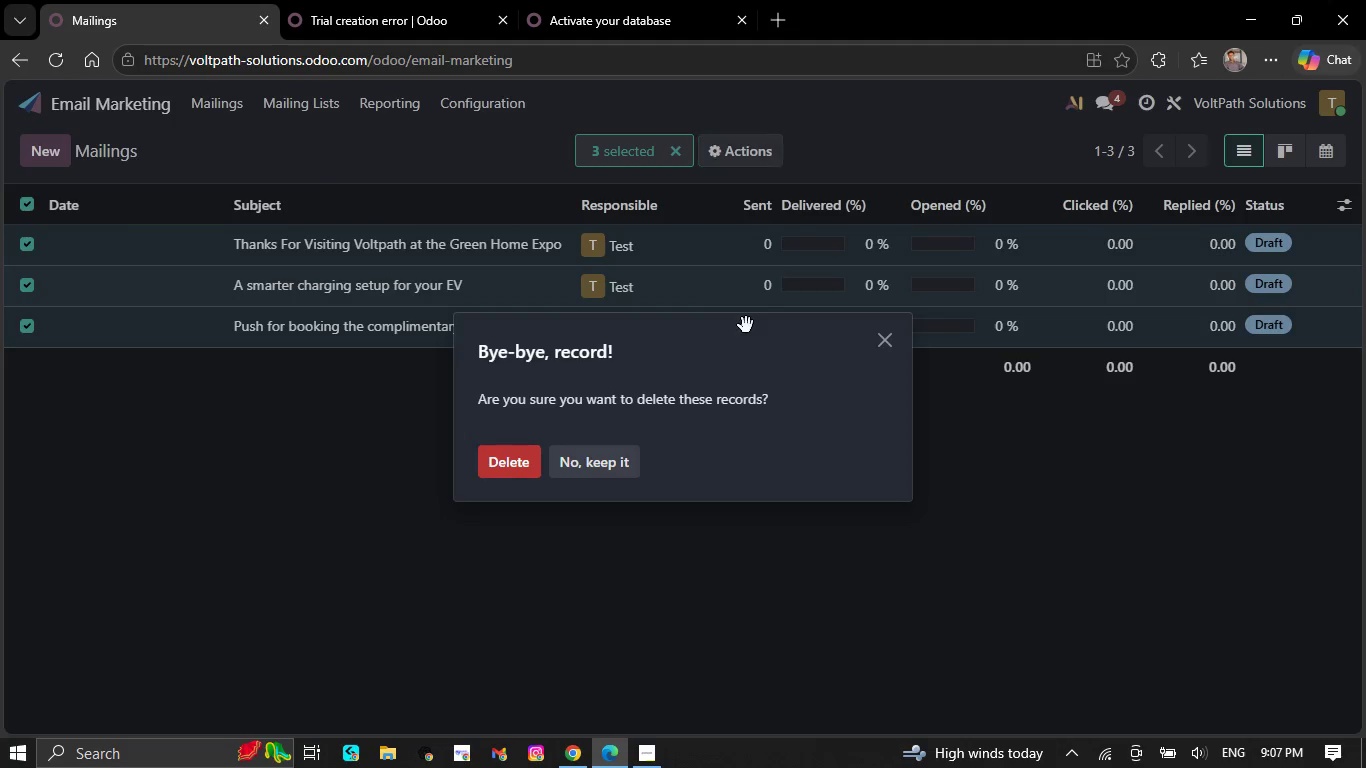 
left_click([517, 455])
 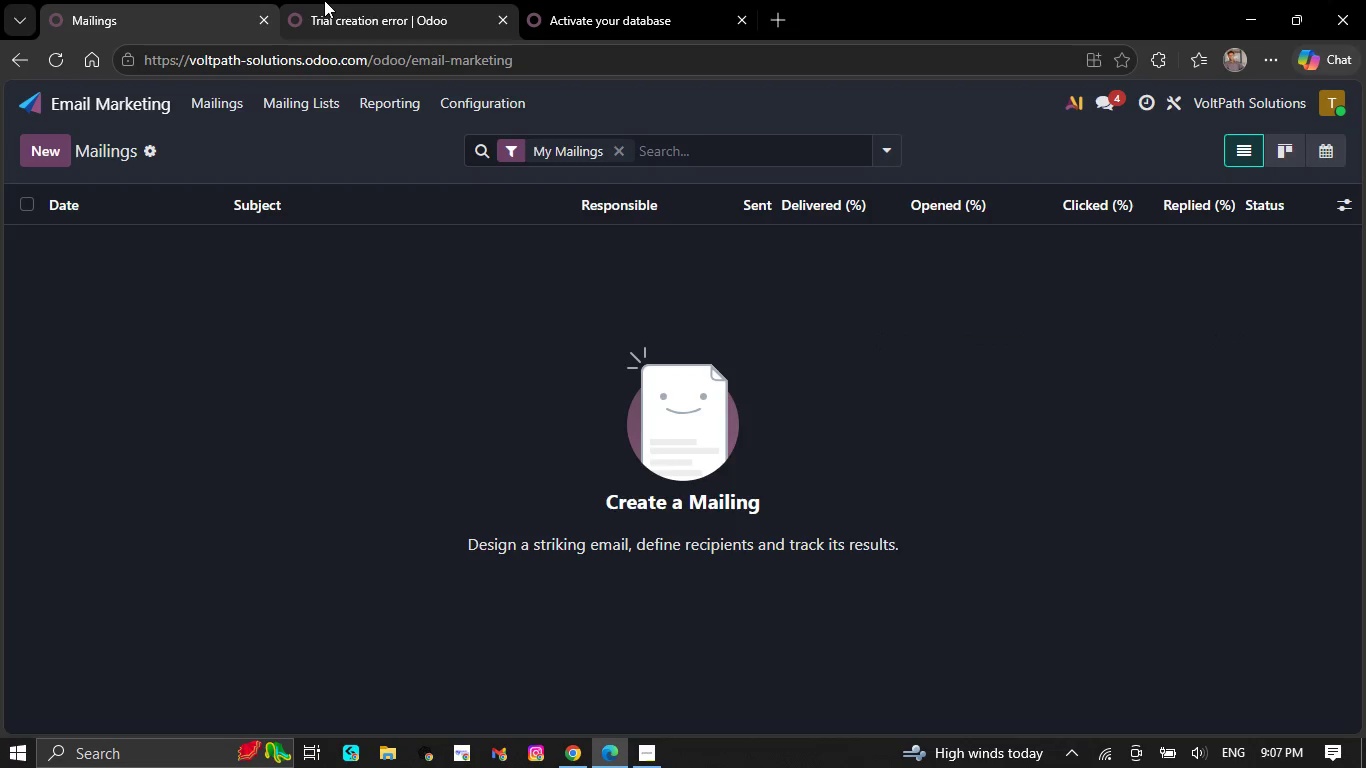 
left_click([302, 102])
 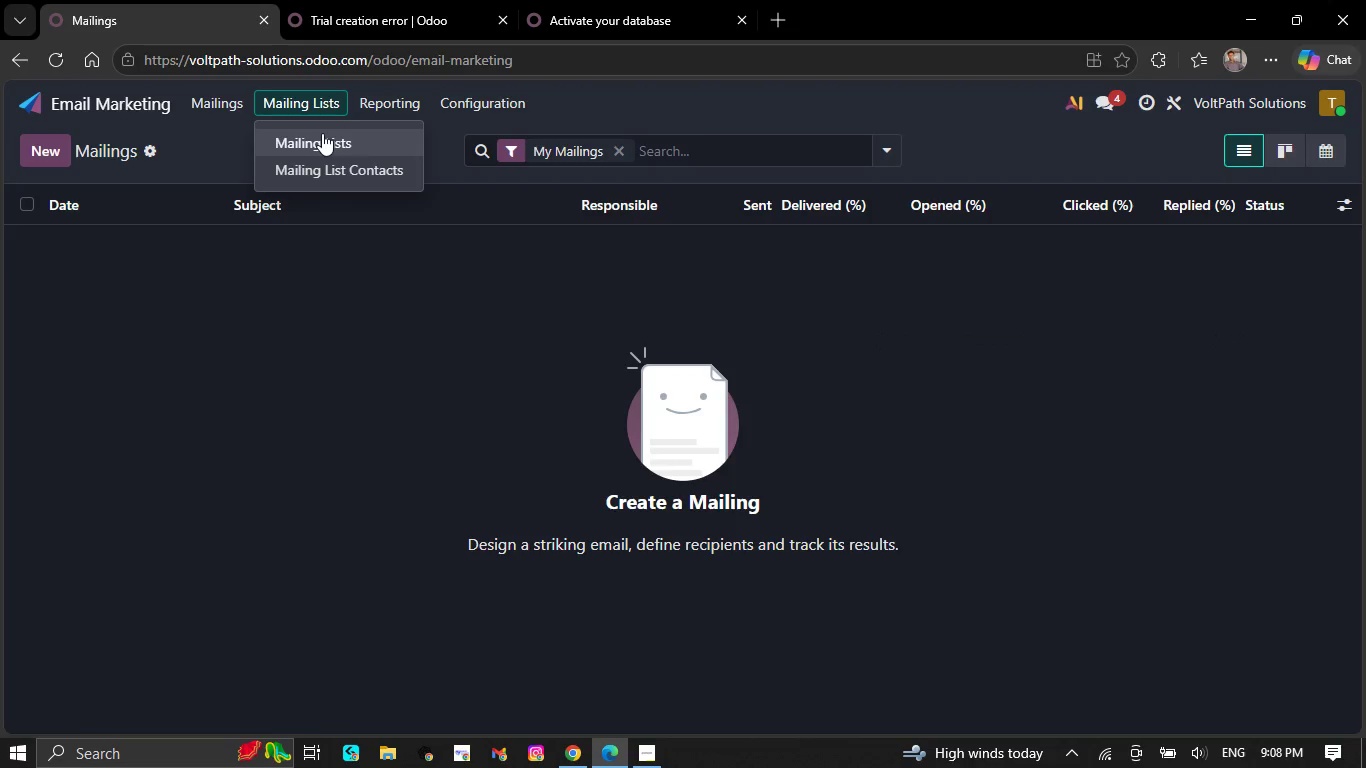 
left_click([322, 133])
 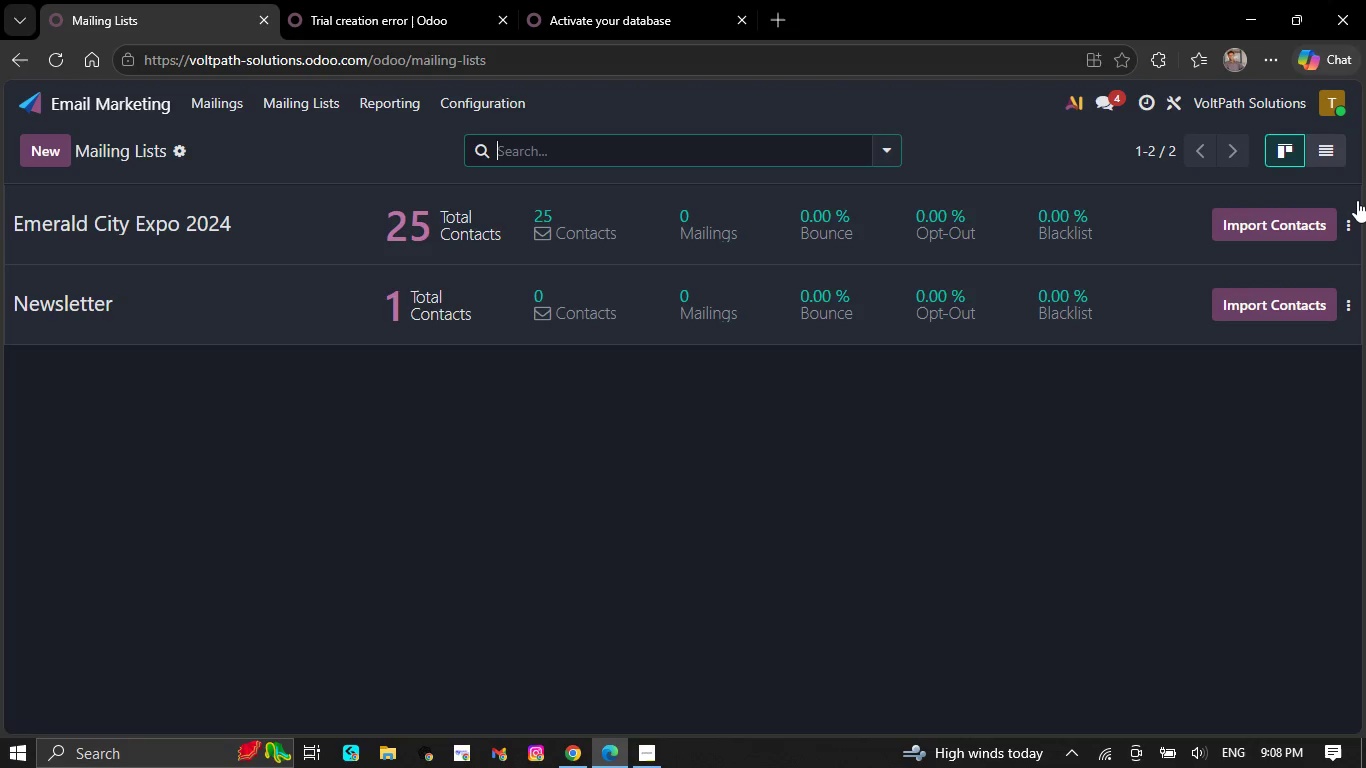 
left_click([1348, 222])
 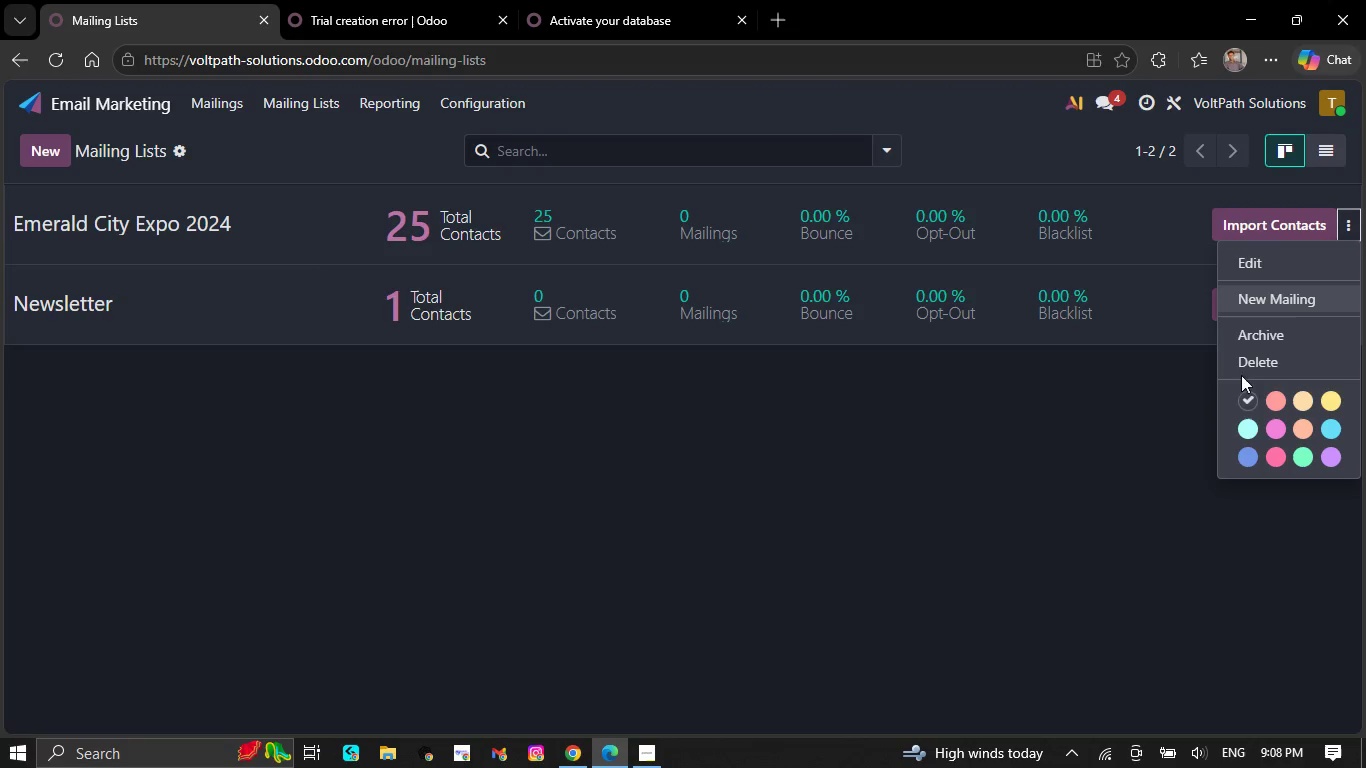 
left_click([1260, 366])
 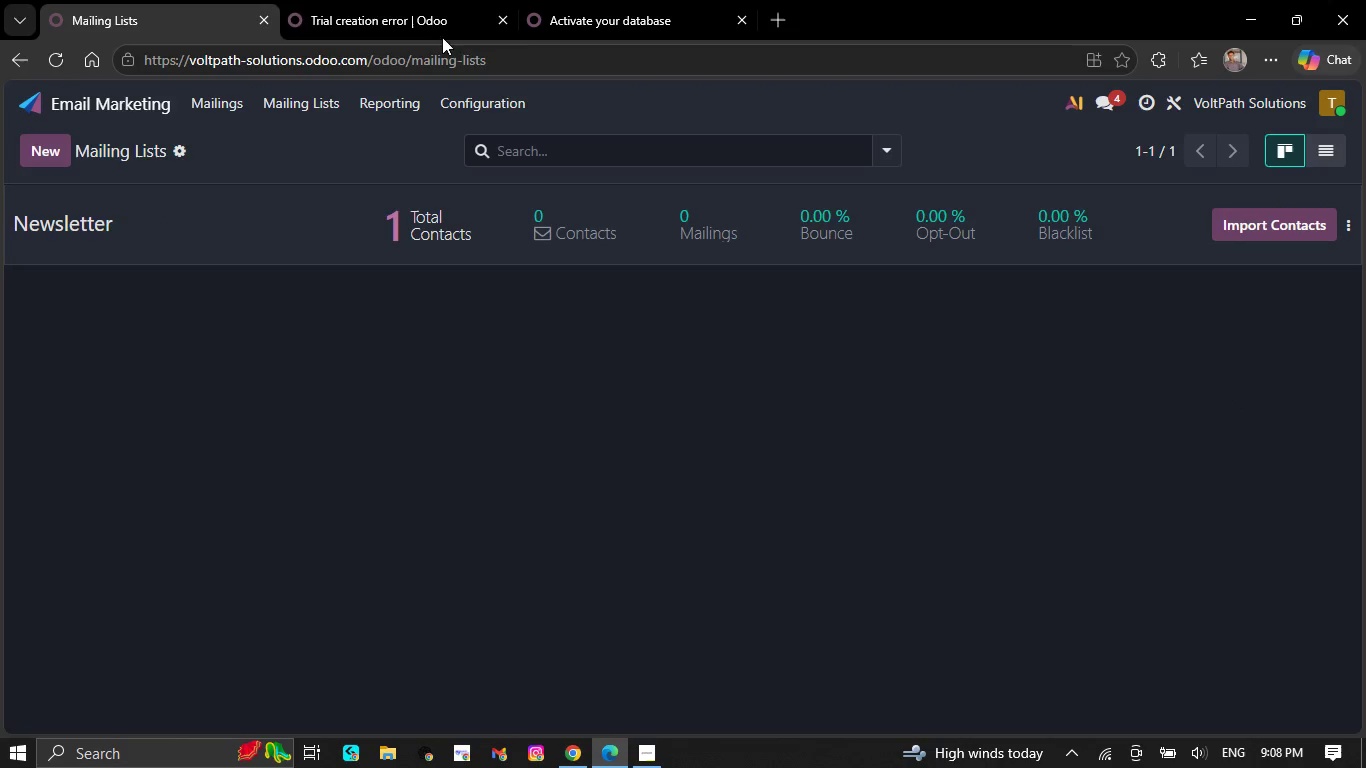 
left_click([374, 0])
 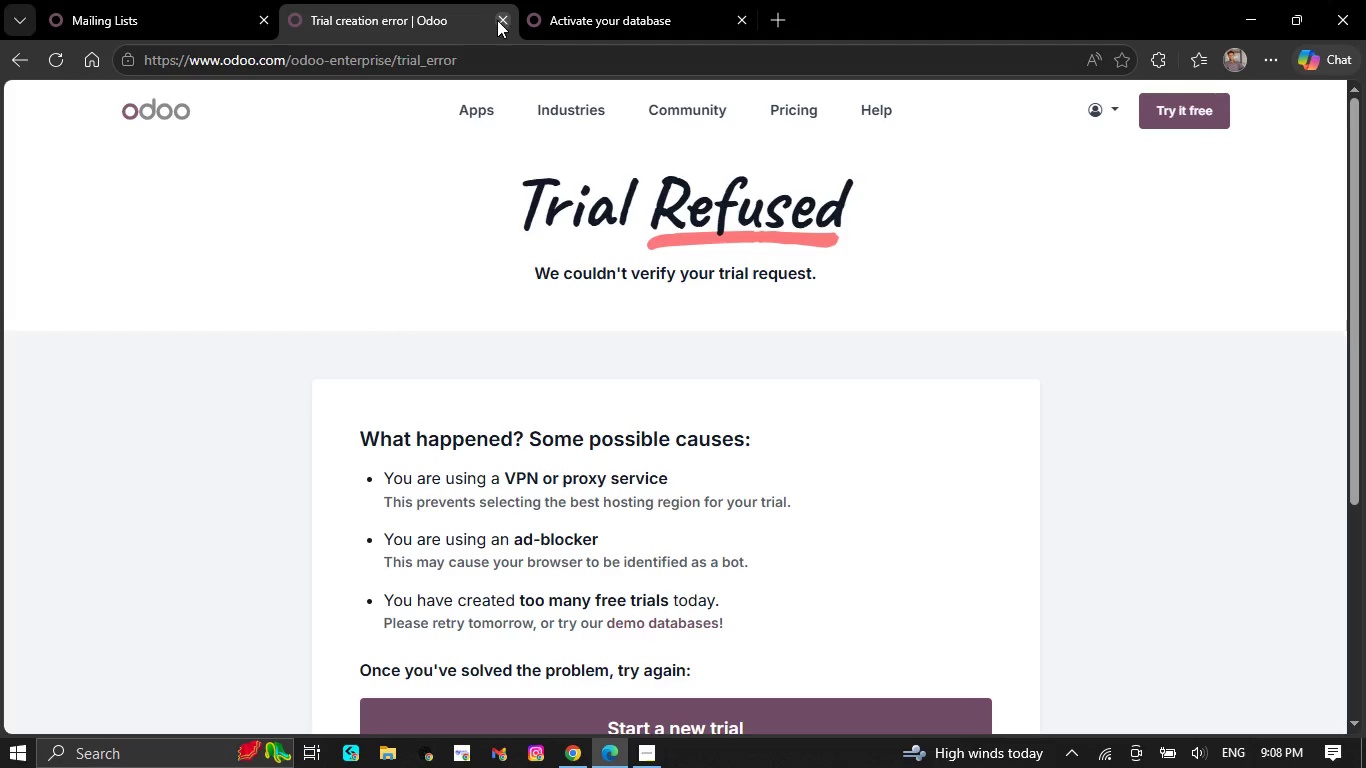 
left_click([501, 19])
 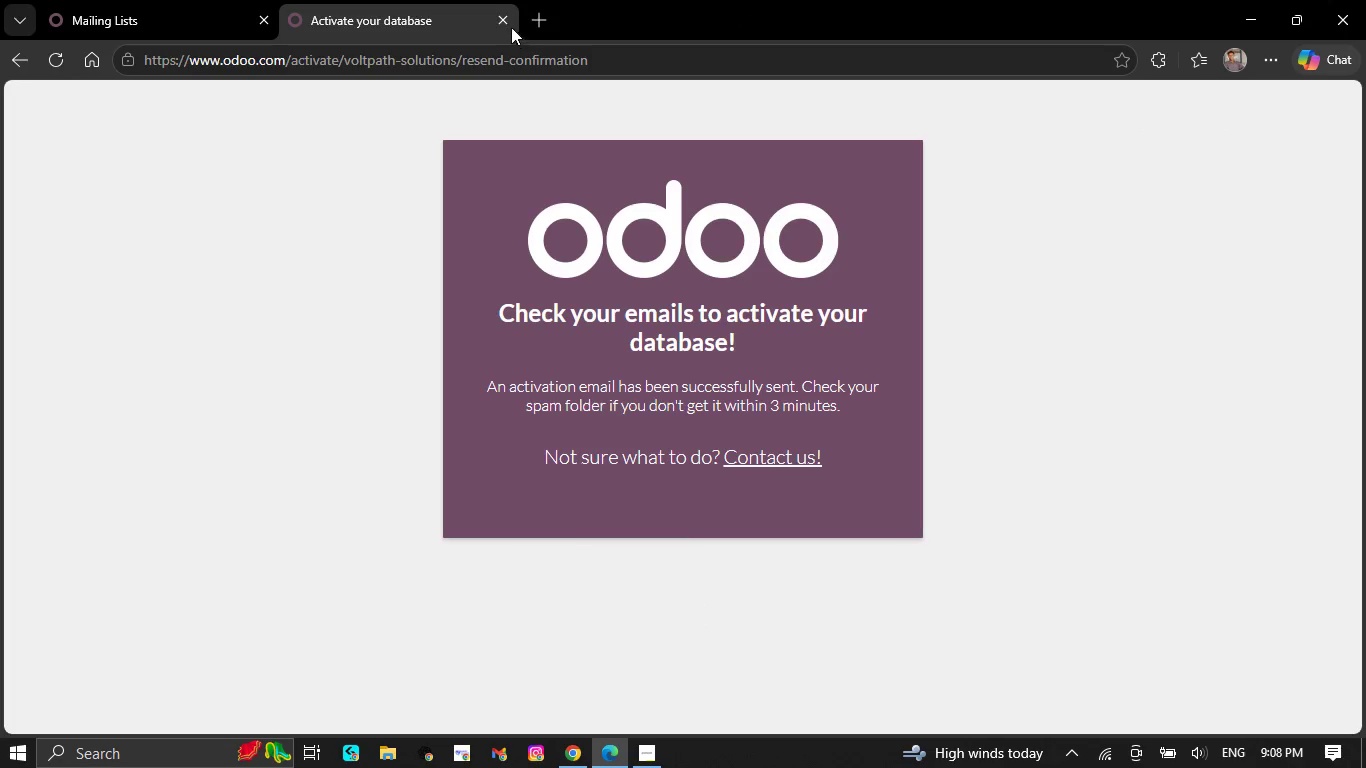 
left_click([509, 21])
 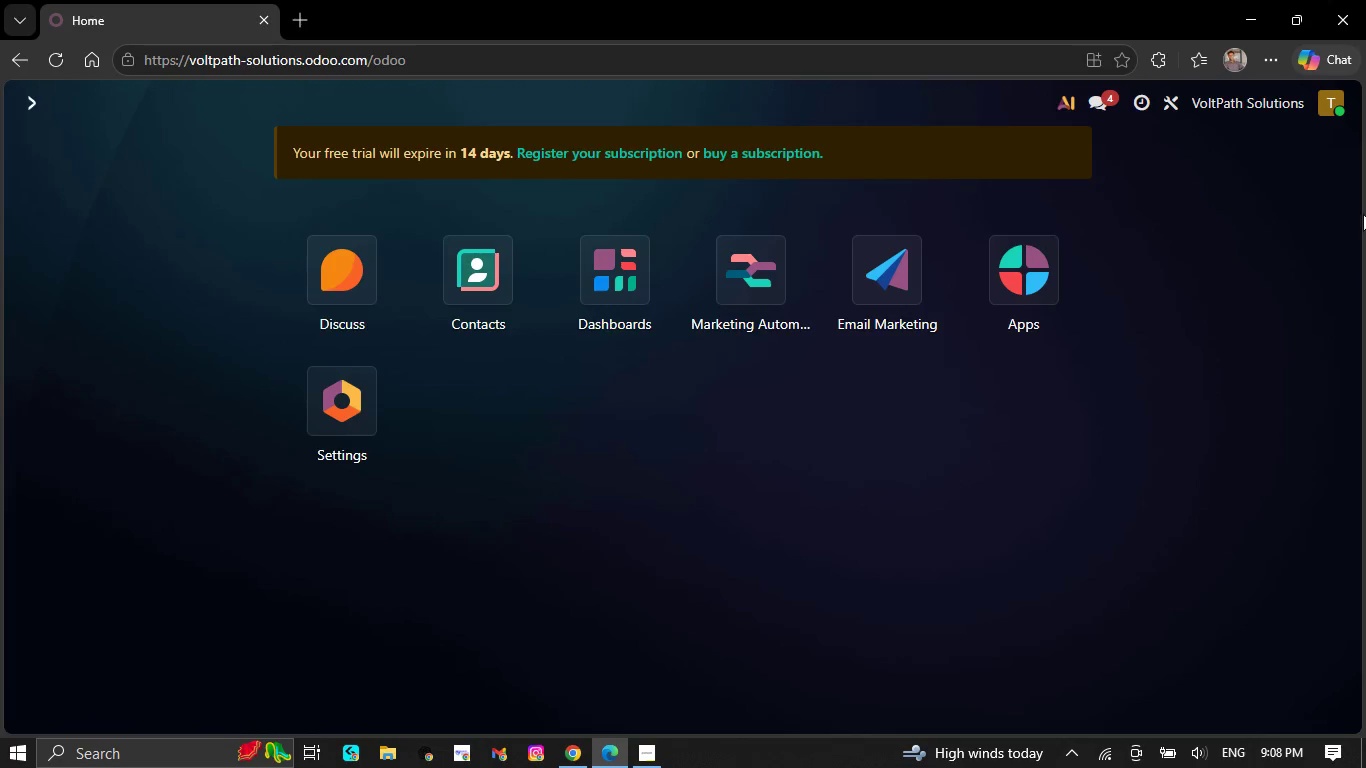 
left_click([1274, 60])
 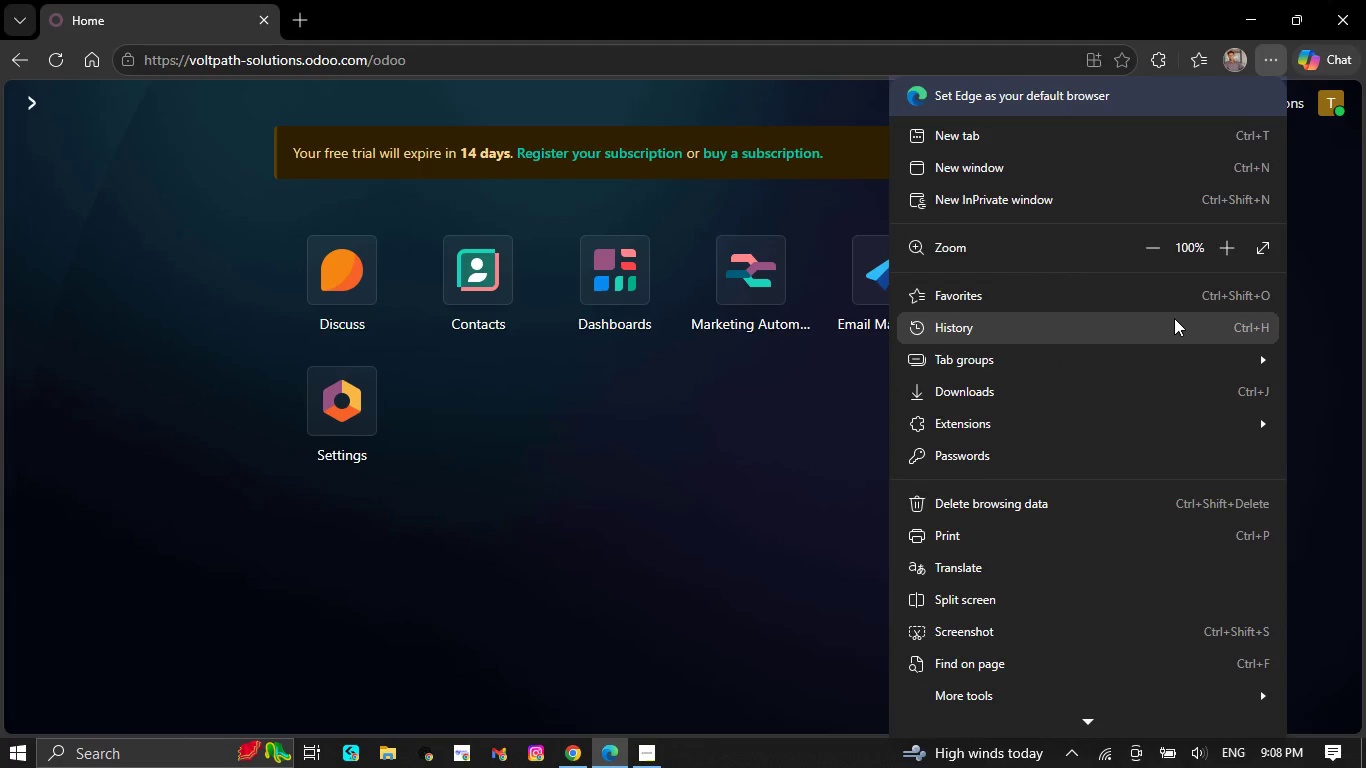 
wait(9.0)
 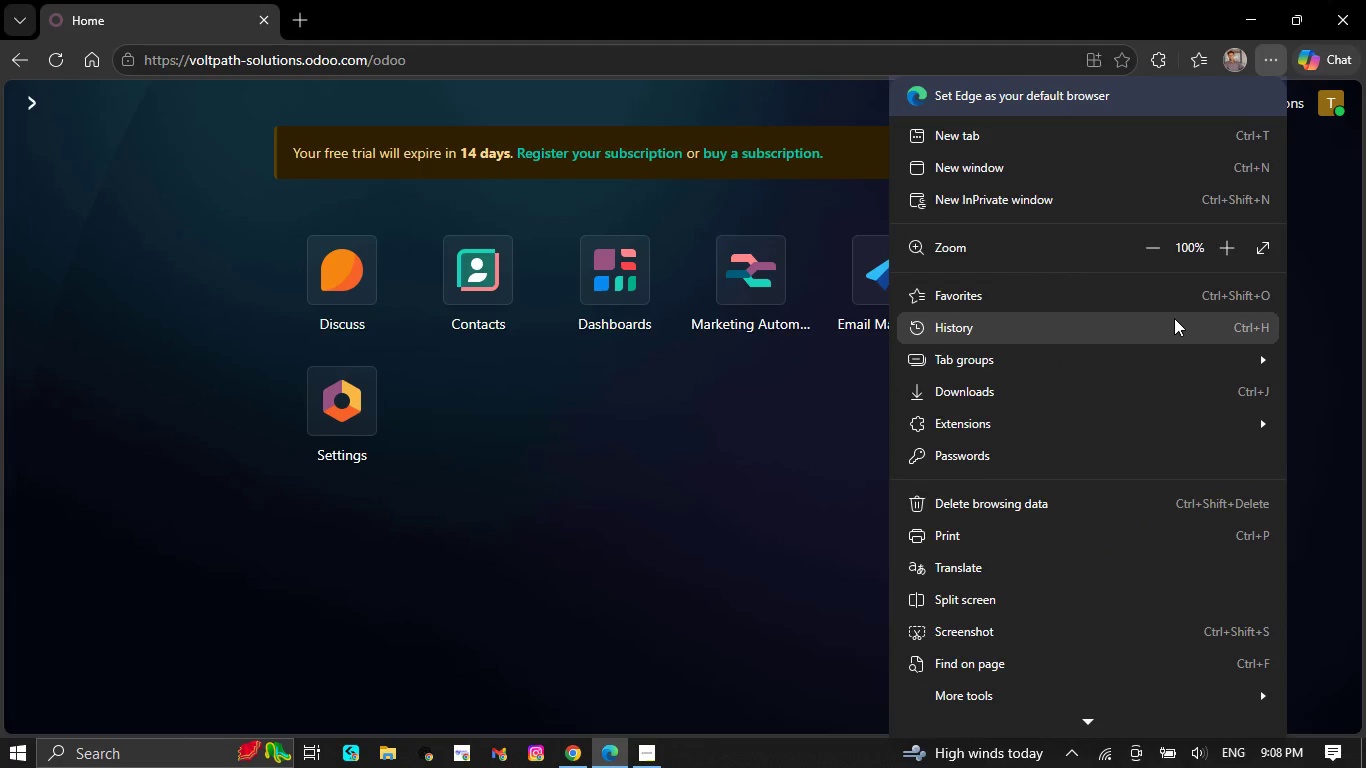 
scroll: coordinate [1131, 453], scroll_direction: down, amount: 3.0
 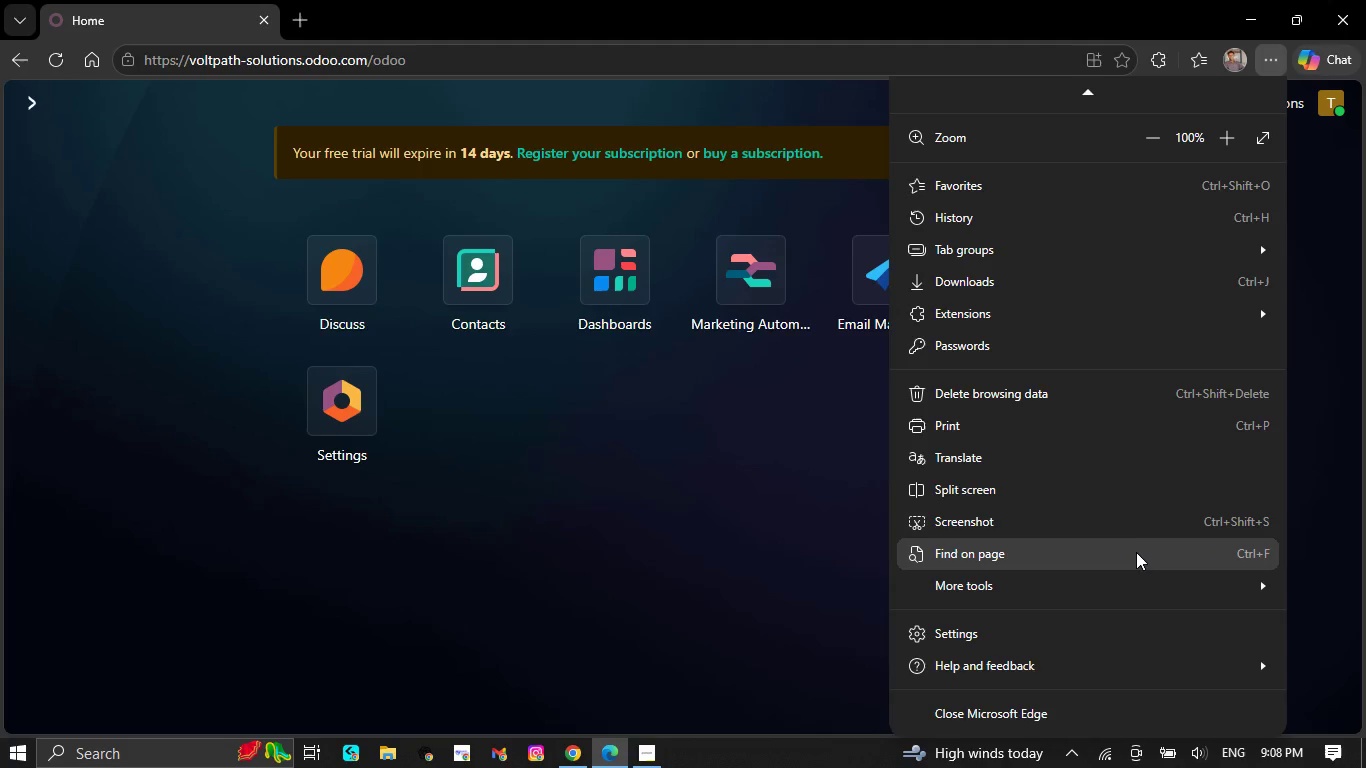 
left_click([1136, 554])
 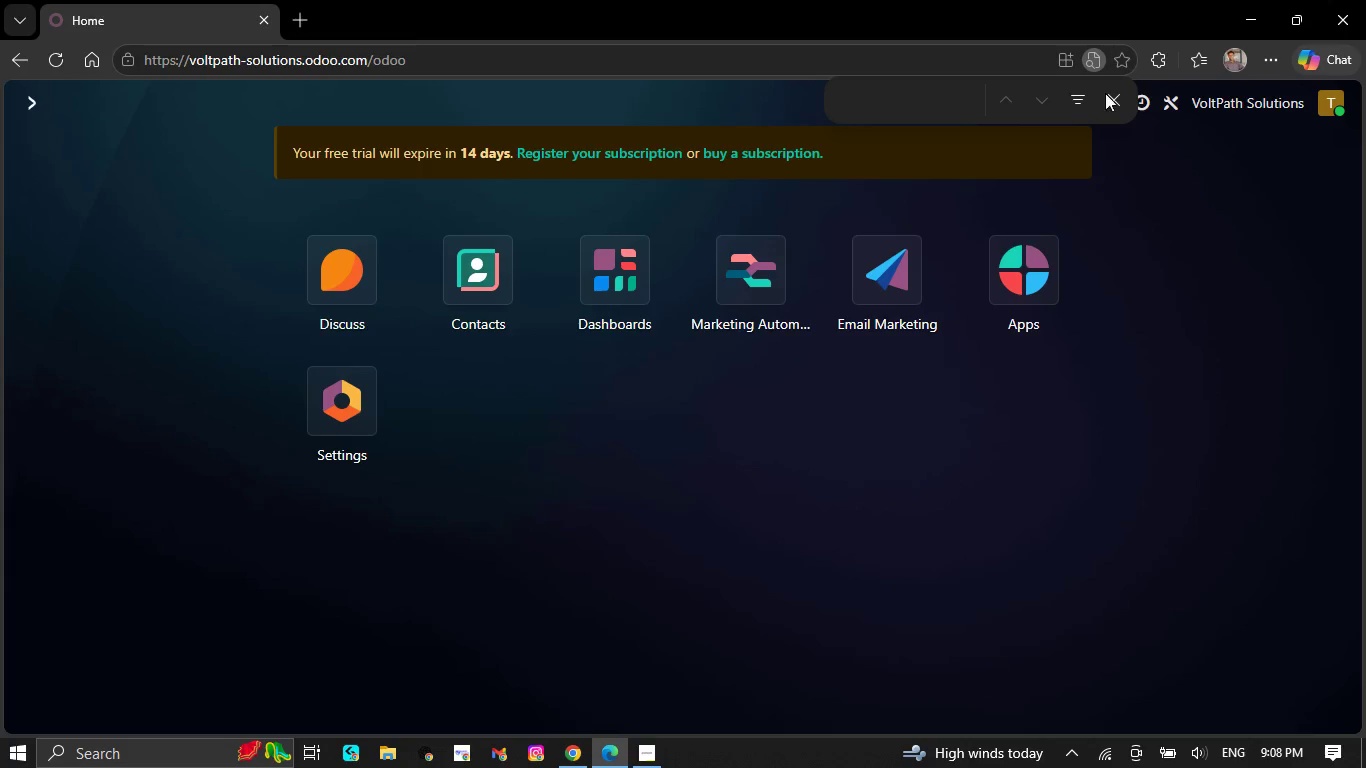 
left_click([1118, 96])
 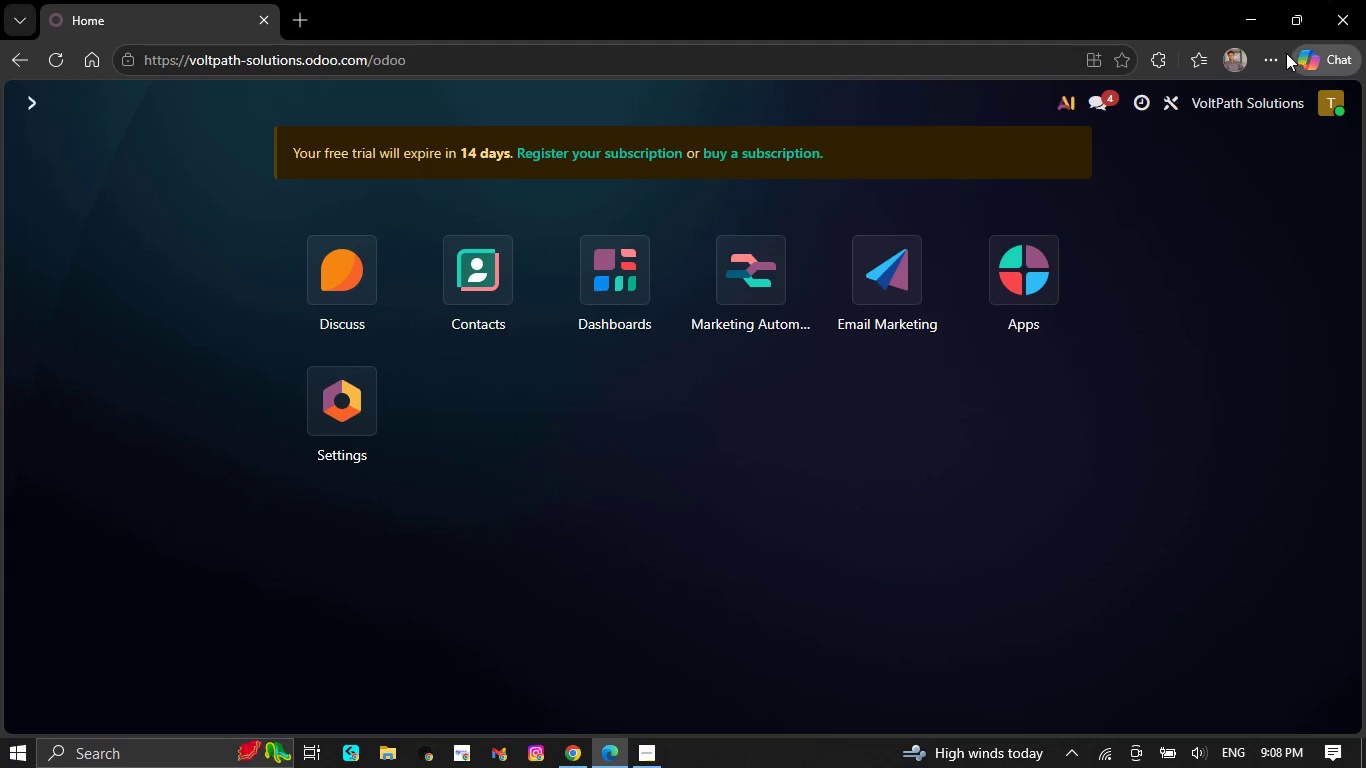 
left_click([1280, 54])
 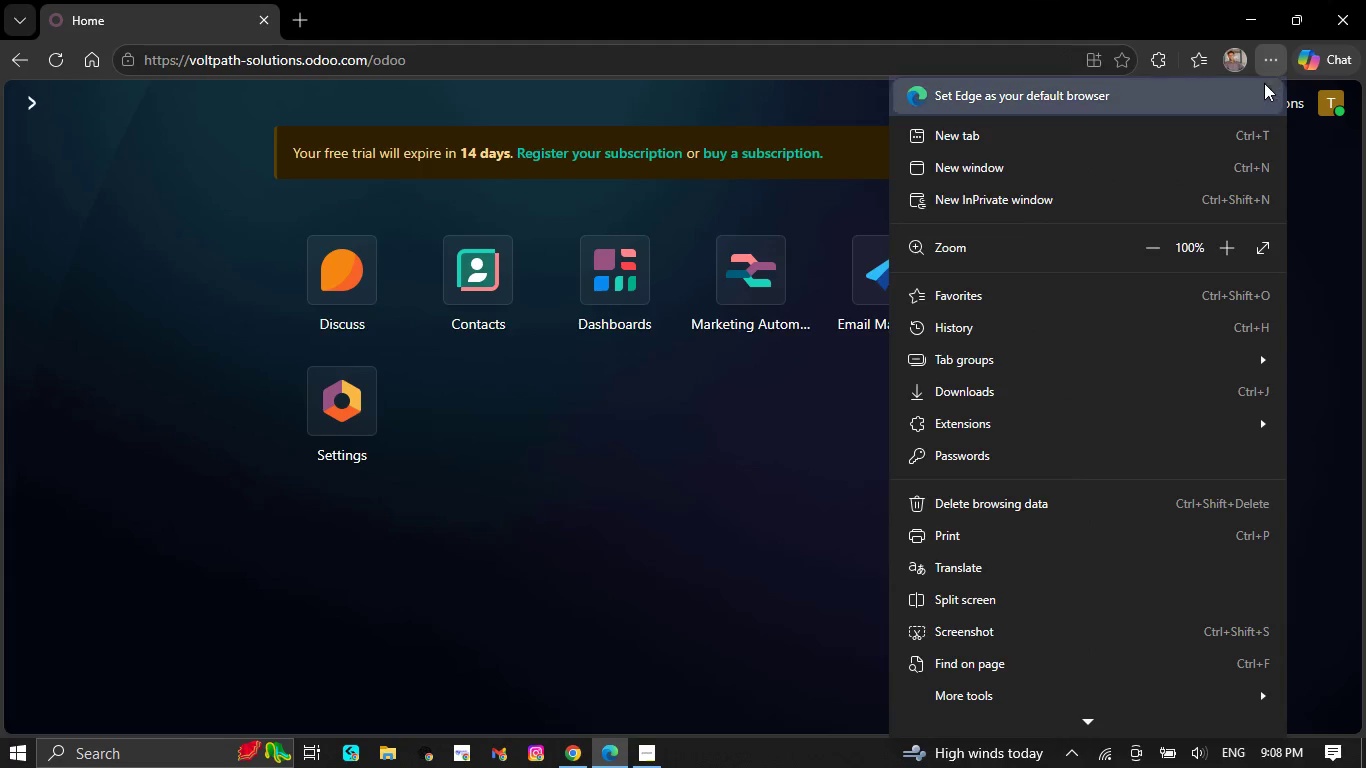 
scroll: coordinate [1197, 300], scroll_direction: down, amount: 5.0
 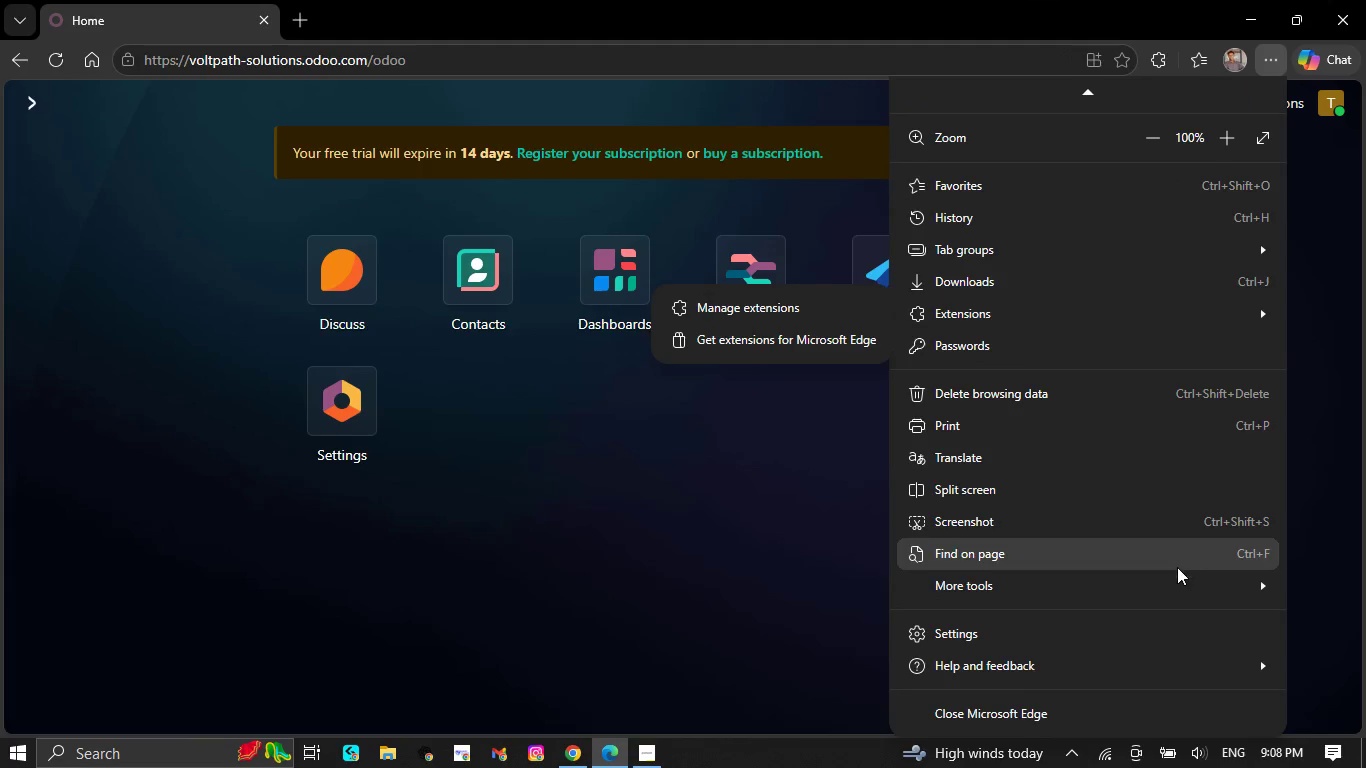 
left_click([1184, 577])
 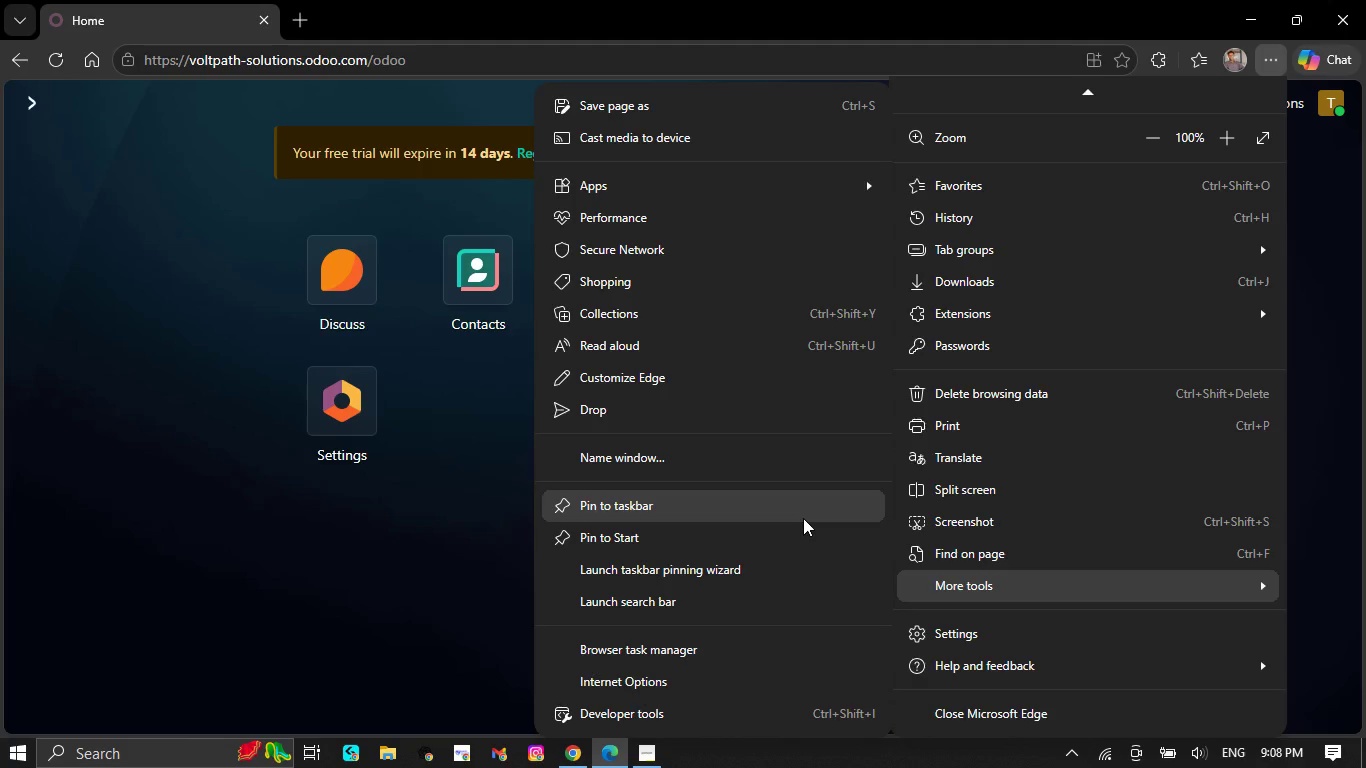 
left_click([803, 518])
 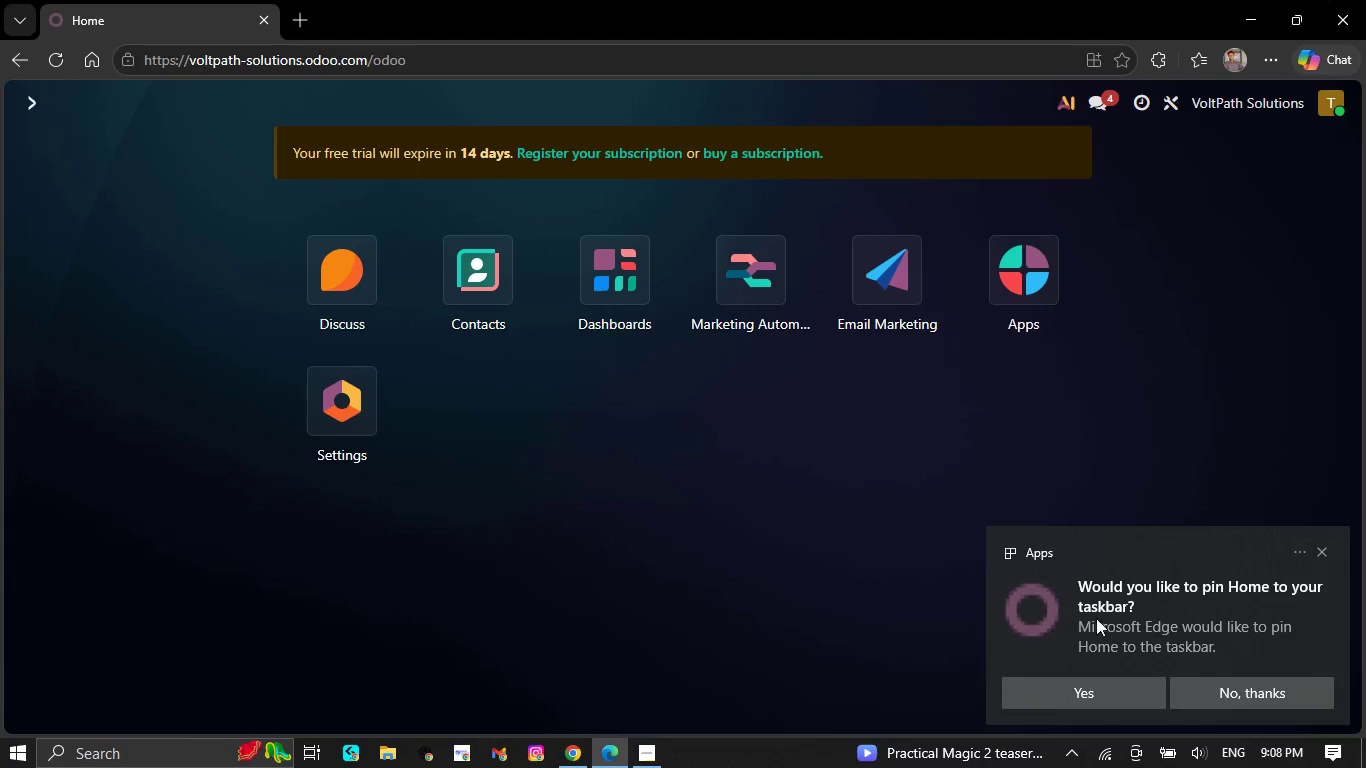 
wait(8.69)
 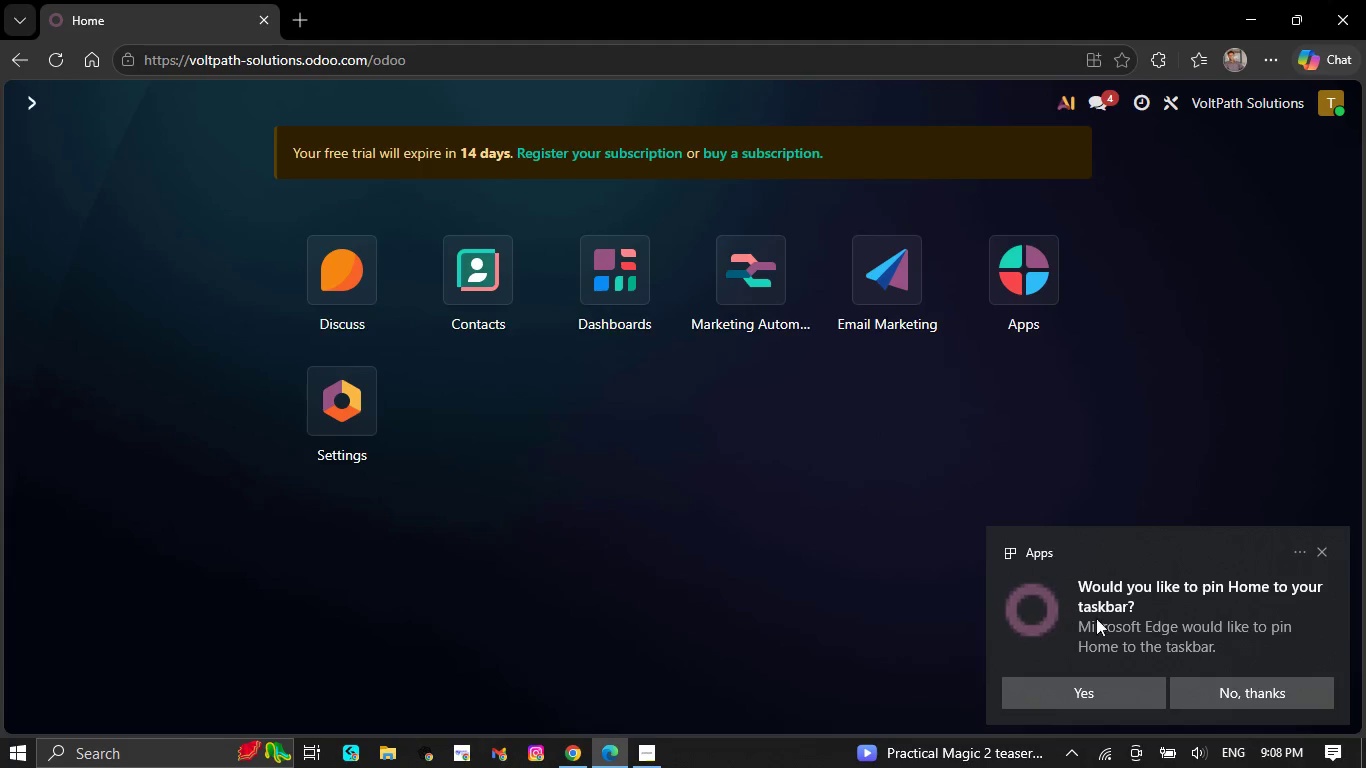 
left_click_drag(start_coordinate=[682, 756], to_coordinate=[496, 750])
 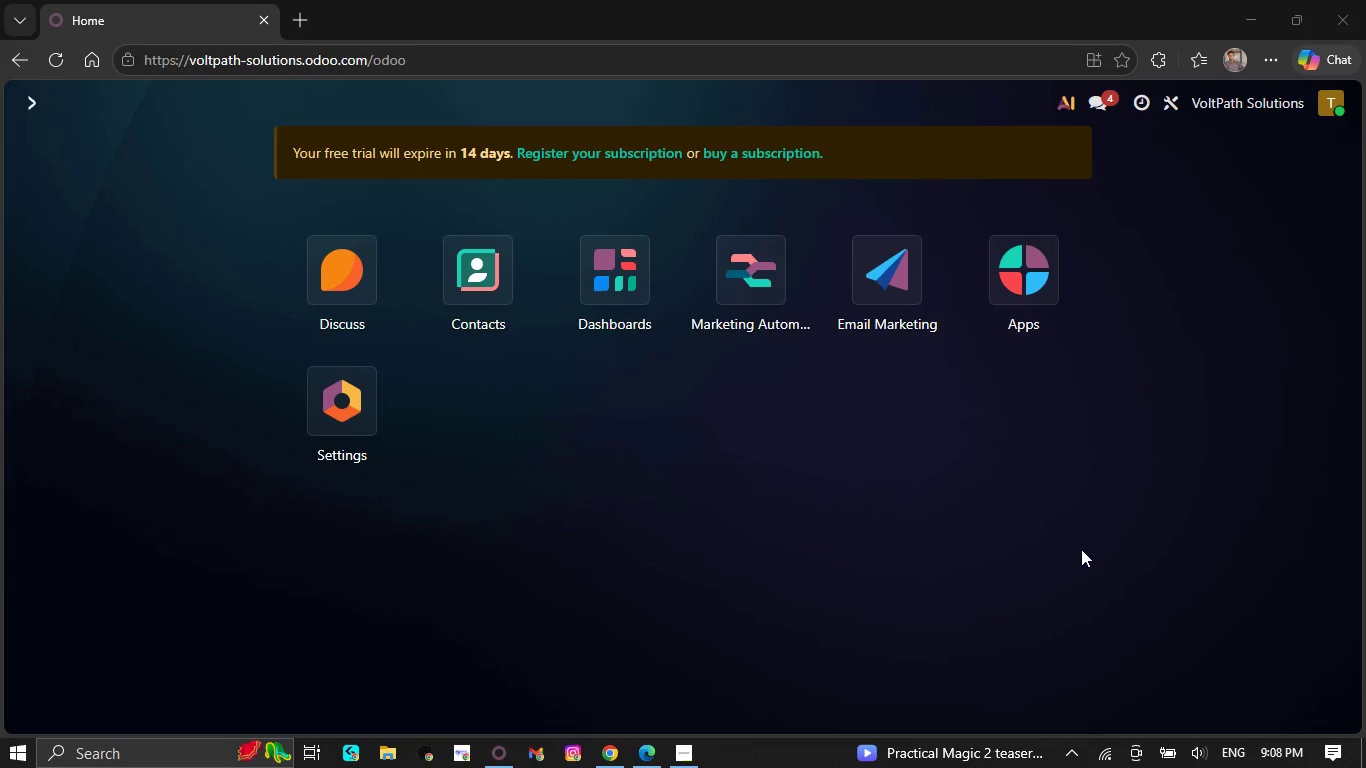 
left_click([1081, 549])
 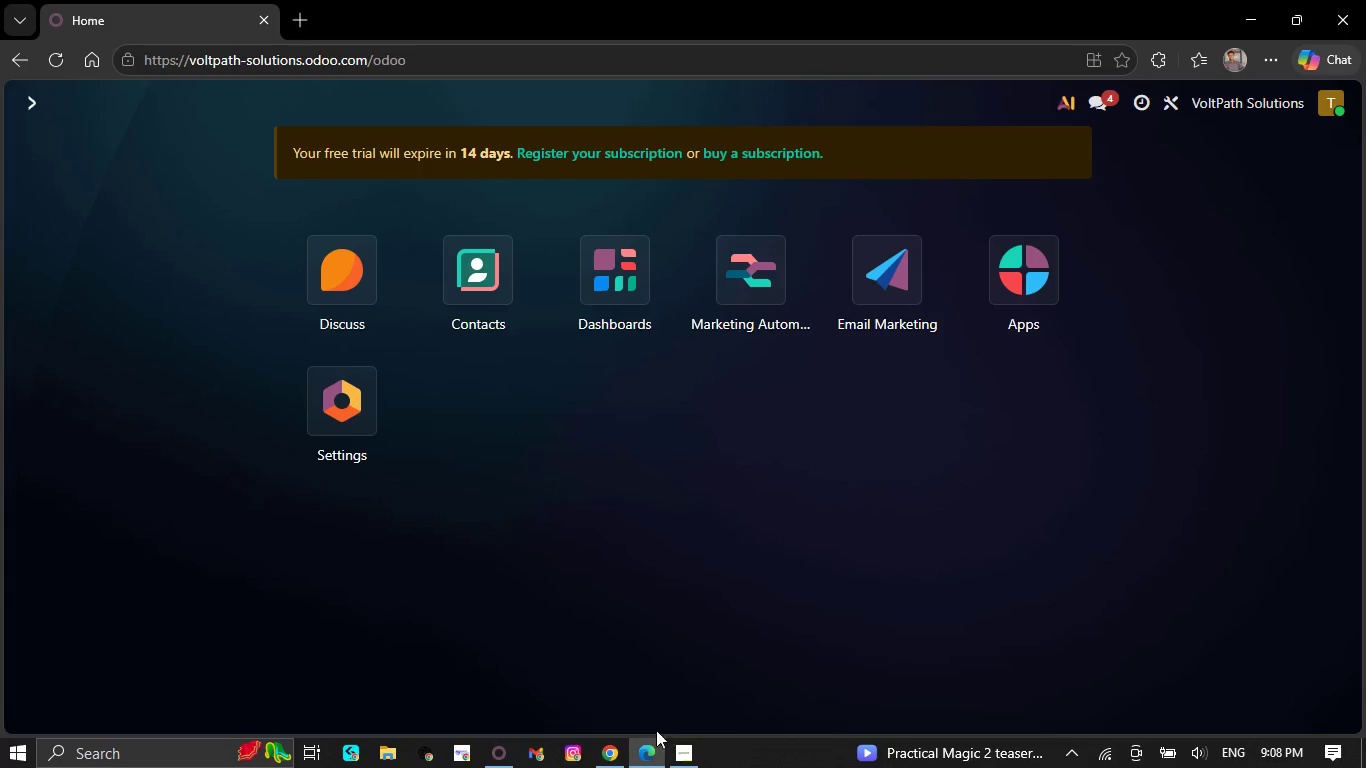 
left_click([649, 748])
 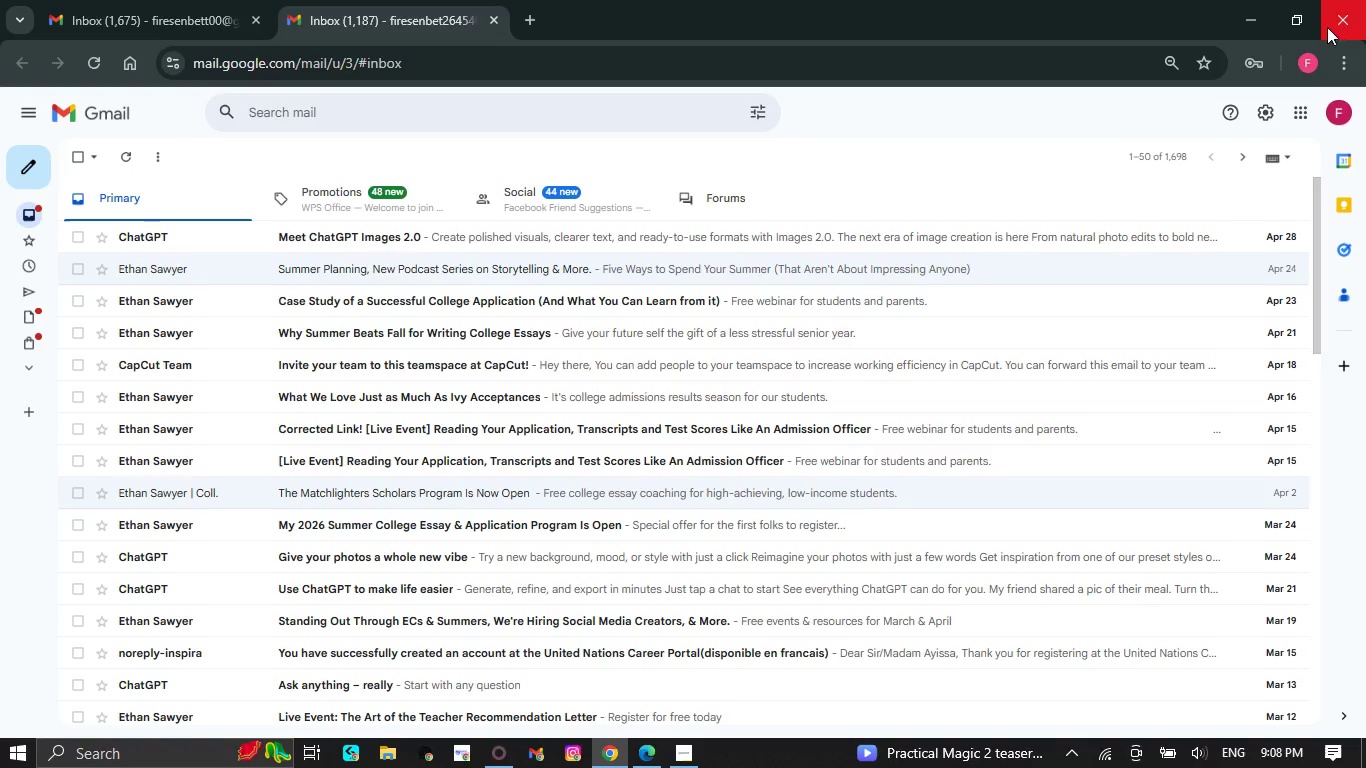 
wait(7.41)
 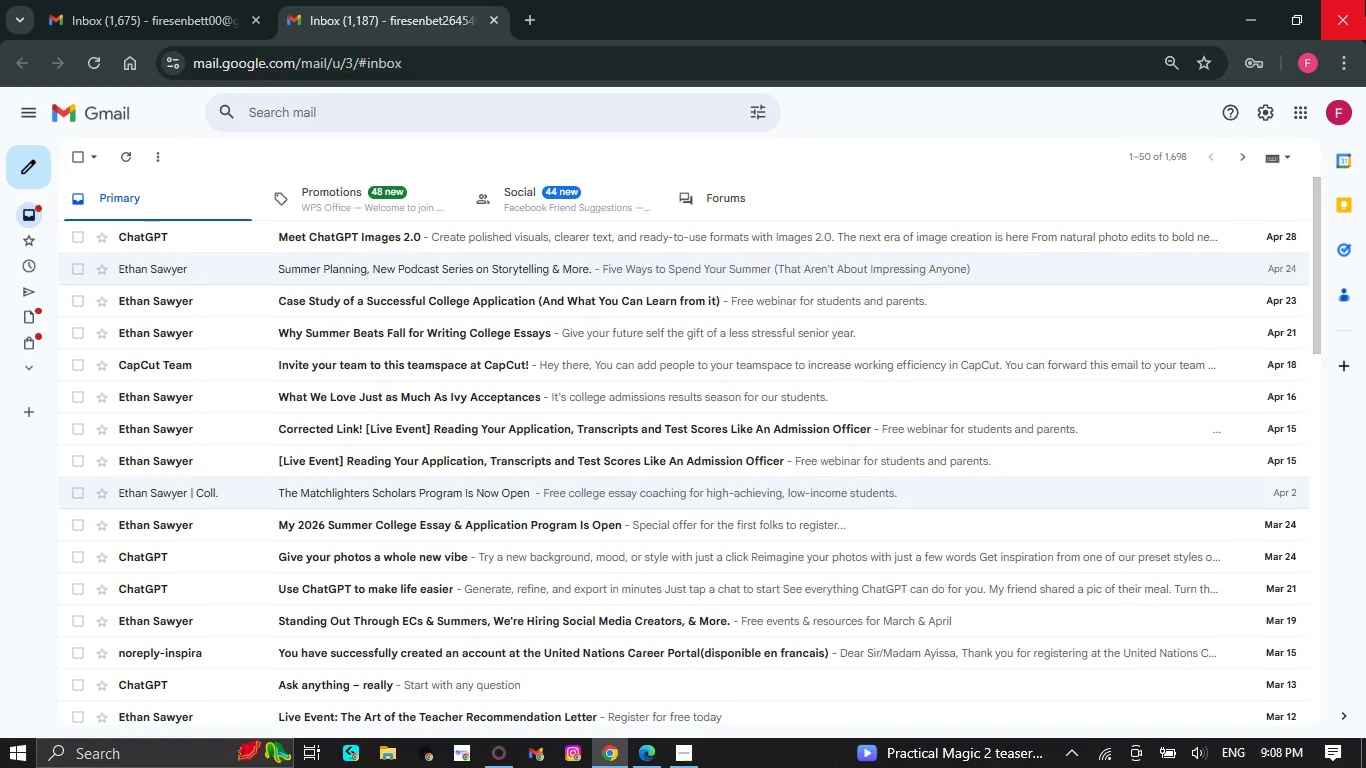 
left_click([1341, 0])
 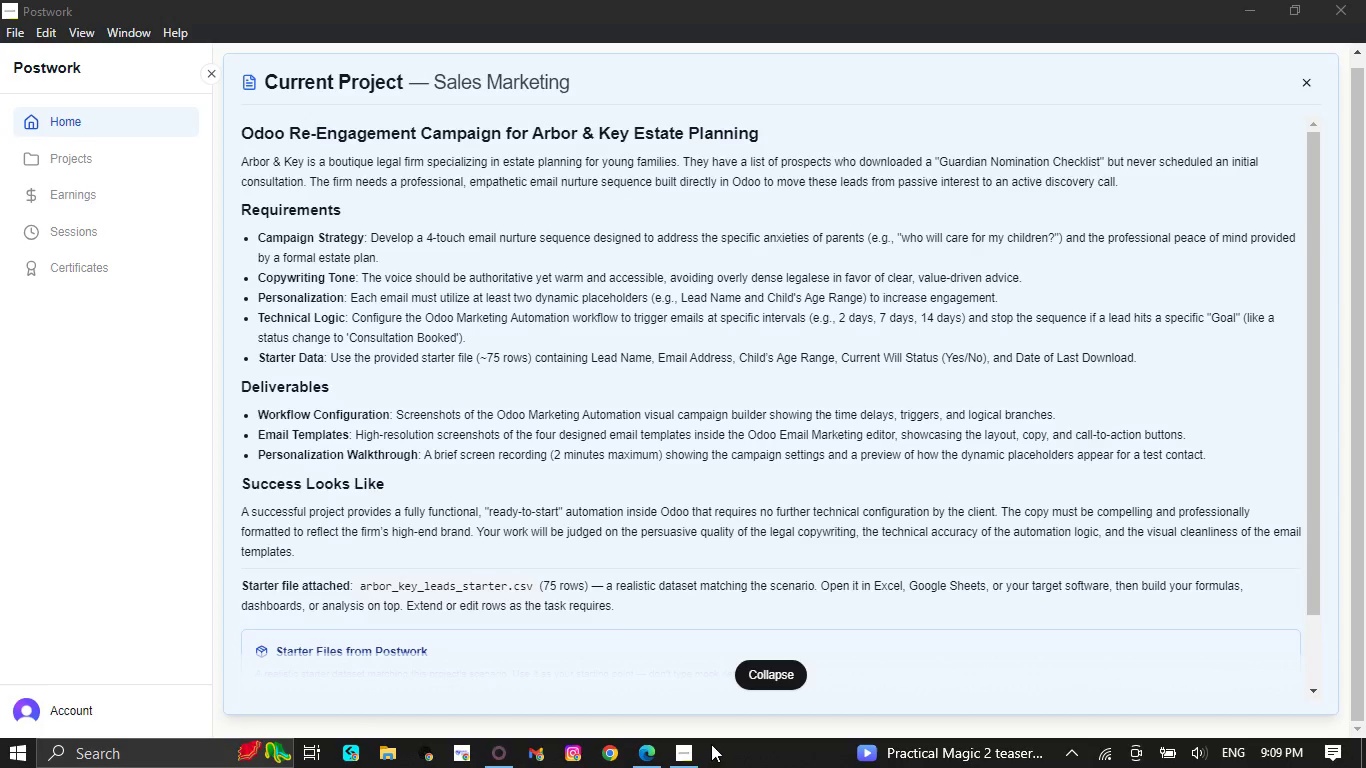 
left_click([657, 752])
 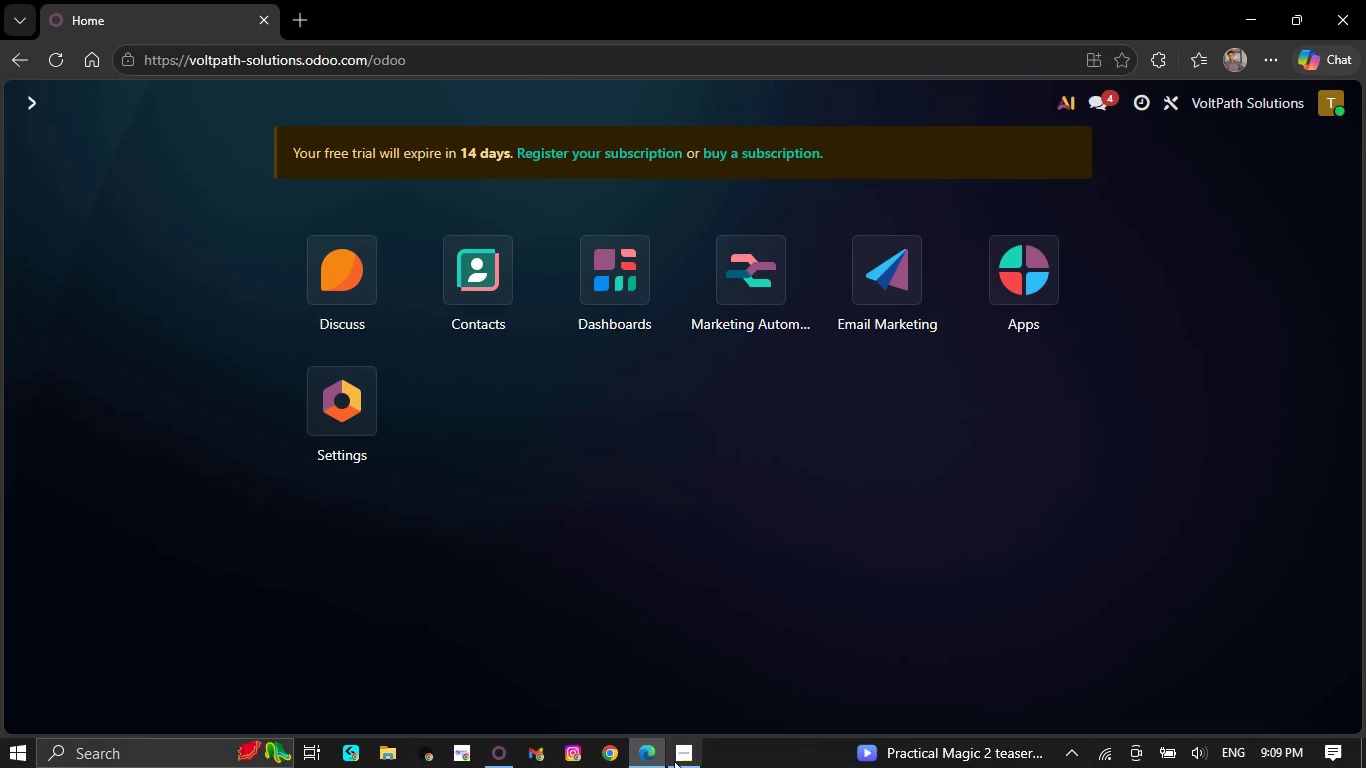 
left_click([678, 761])